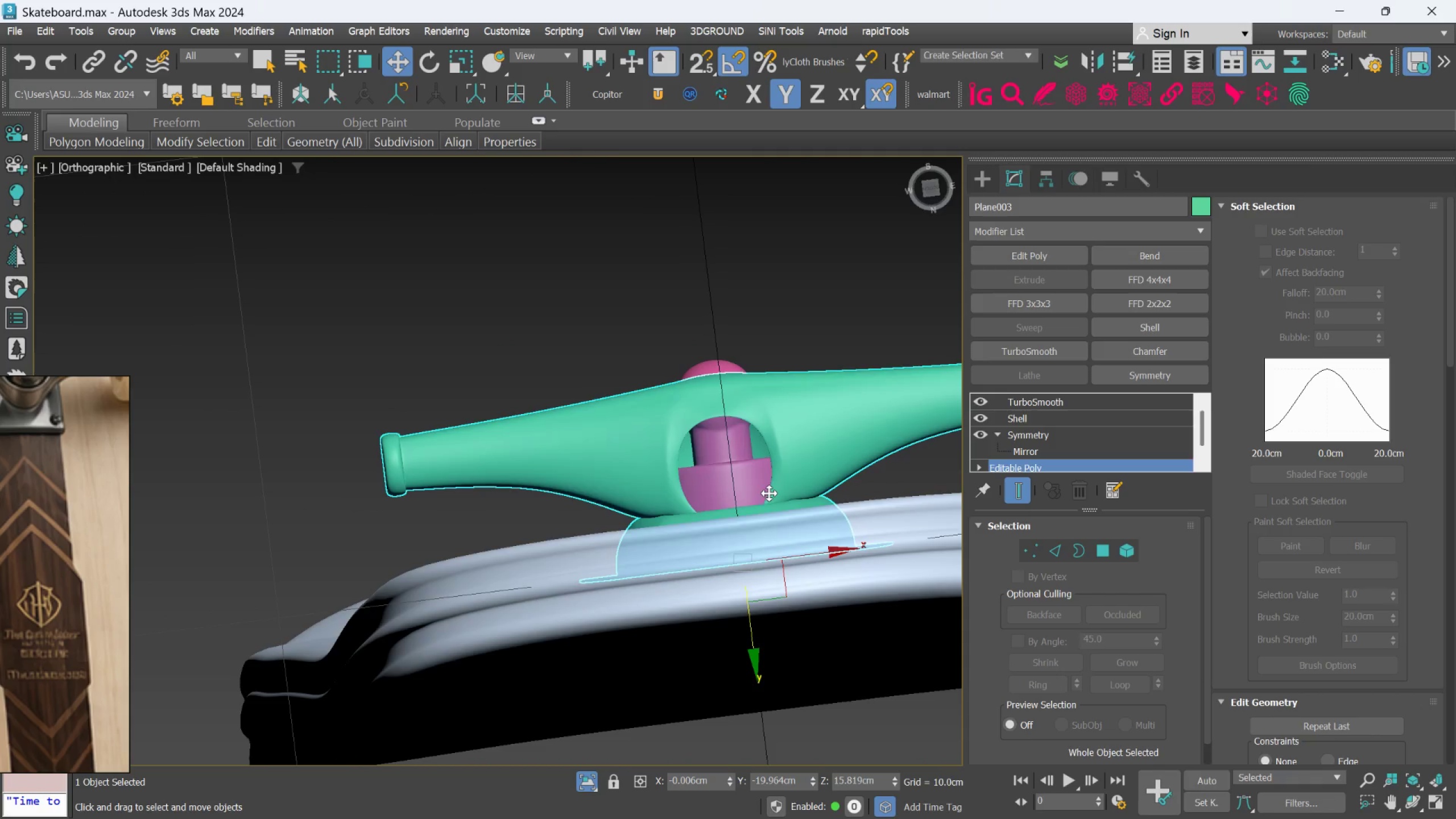 
key(Alt+AltLeft)
 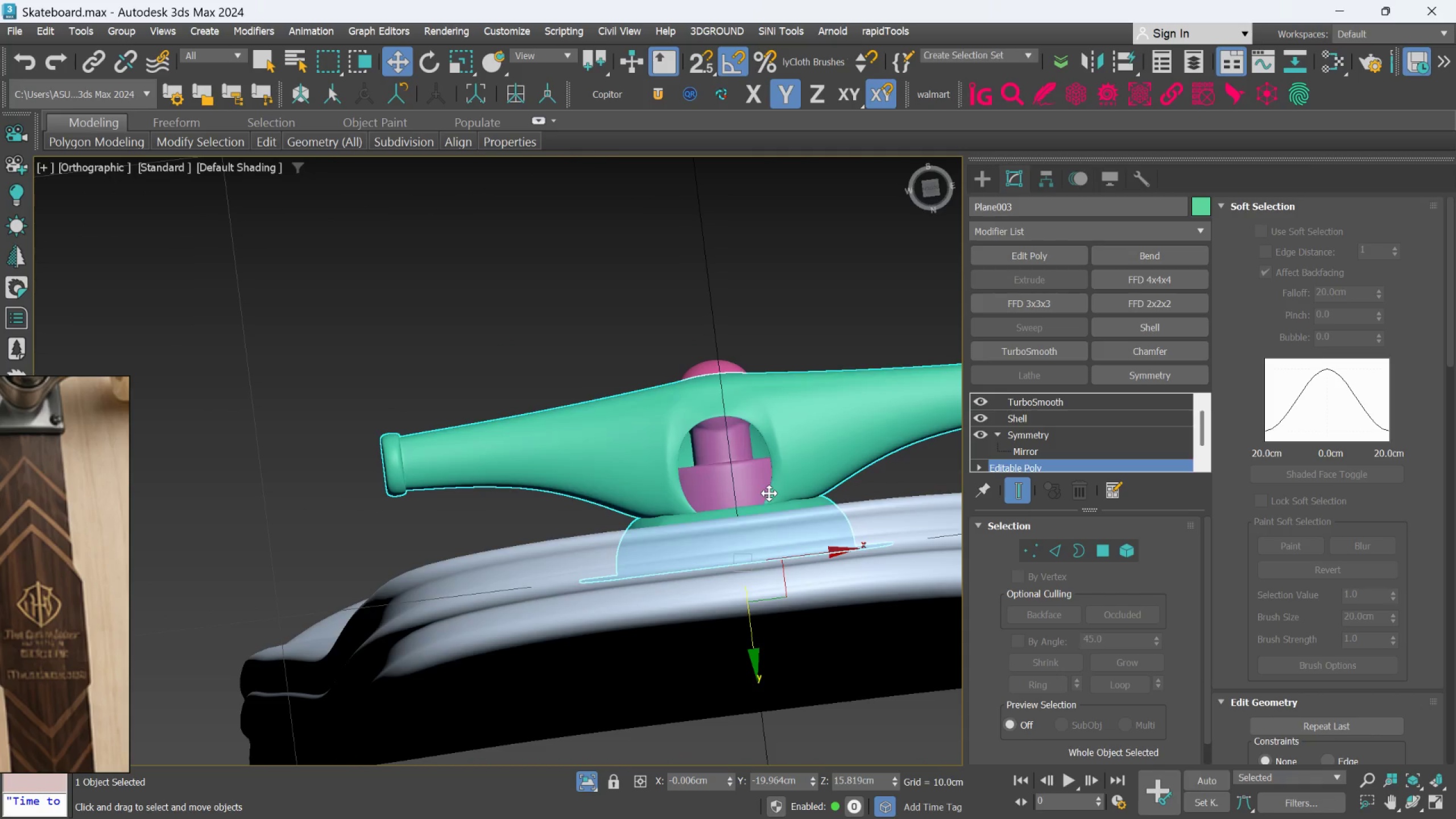 
key(Alt+AltLeft)
 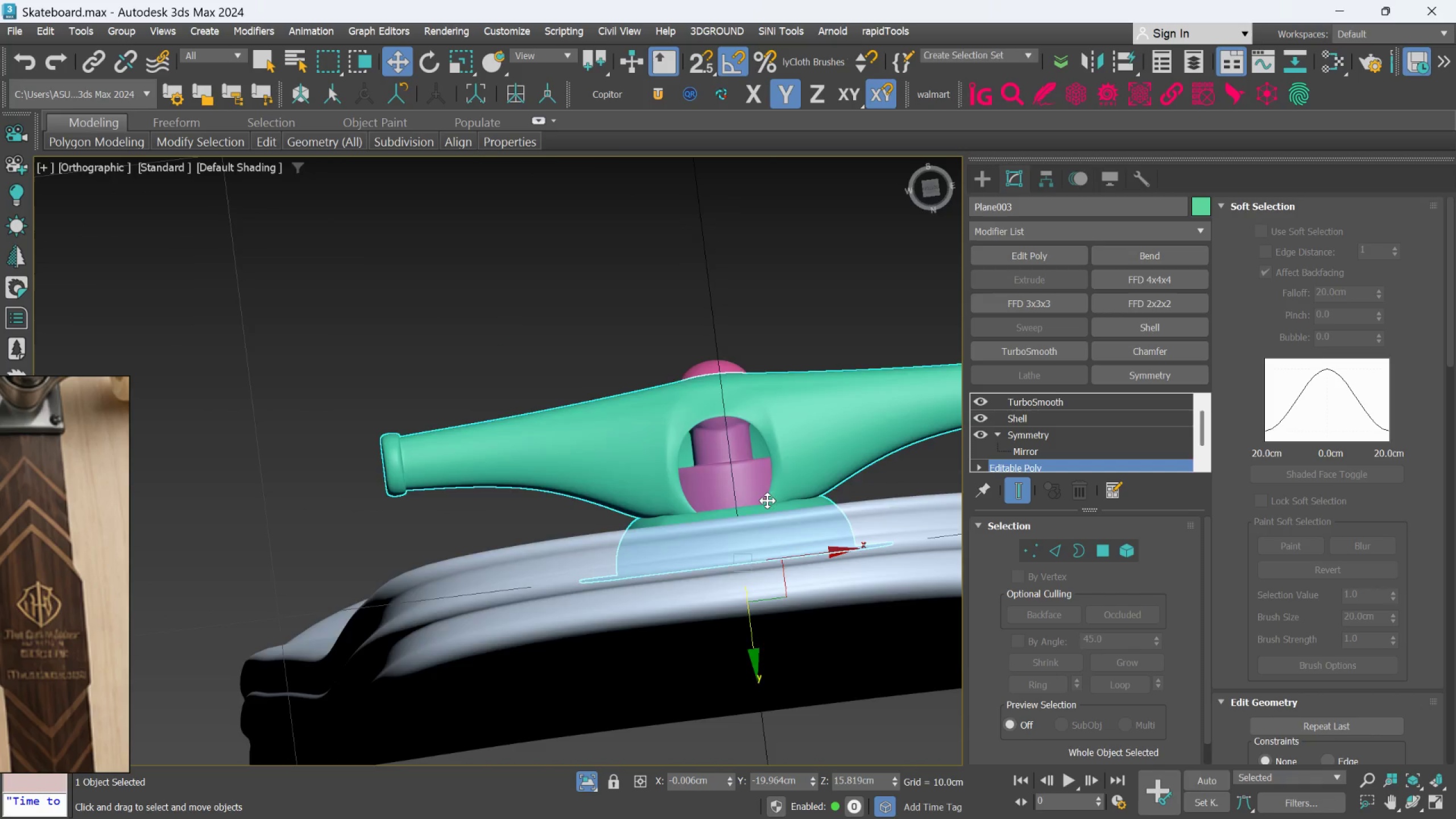 
hold_key(key=AltLeft, duration=1.14)
 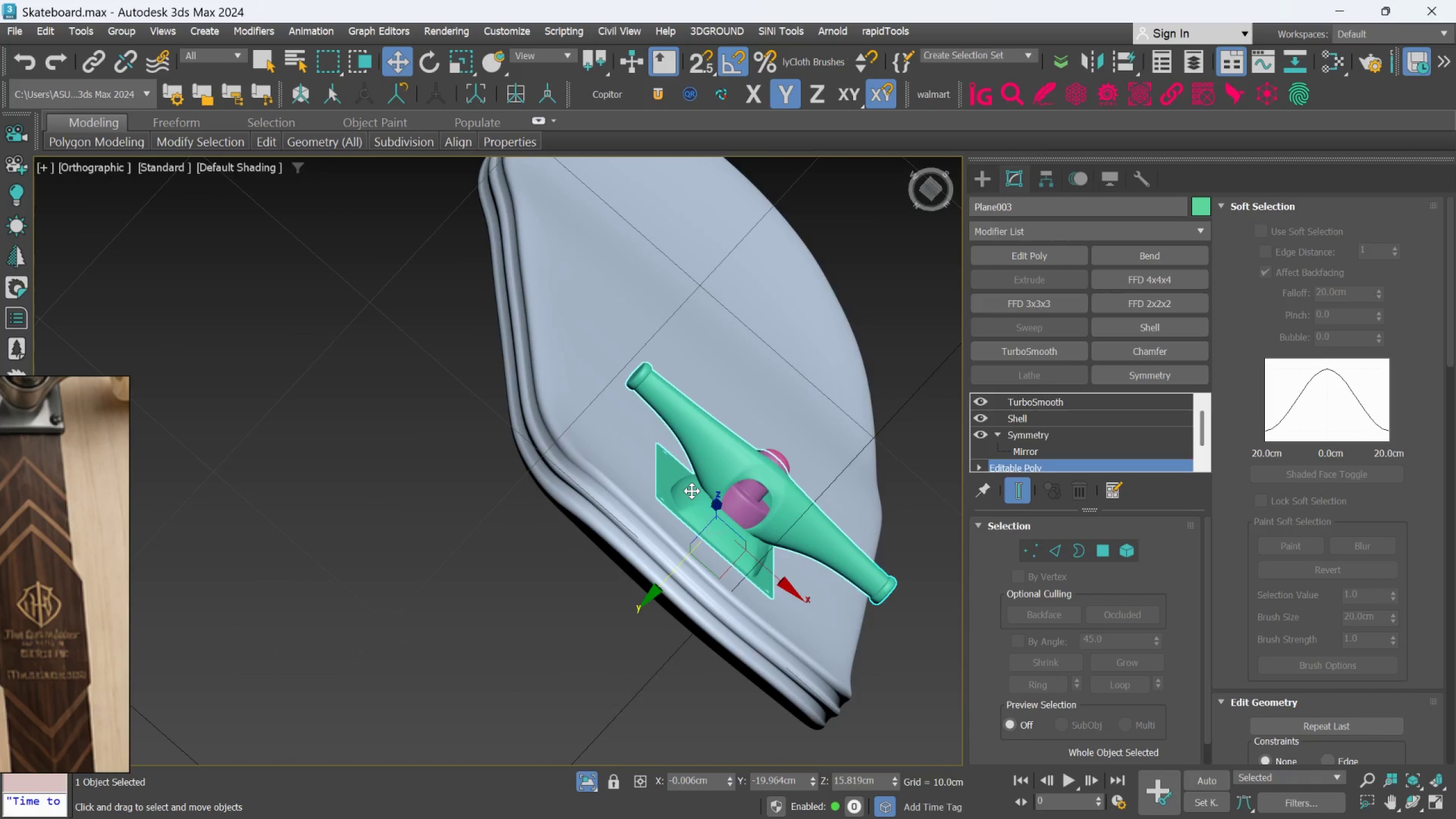 
scroll: coordinate [767, 506], scroll_direction: down, amount: 2.0
 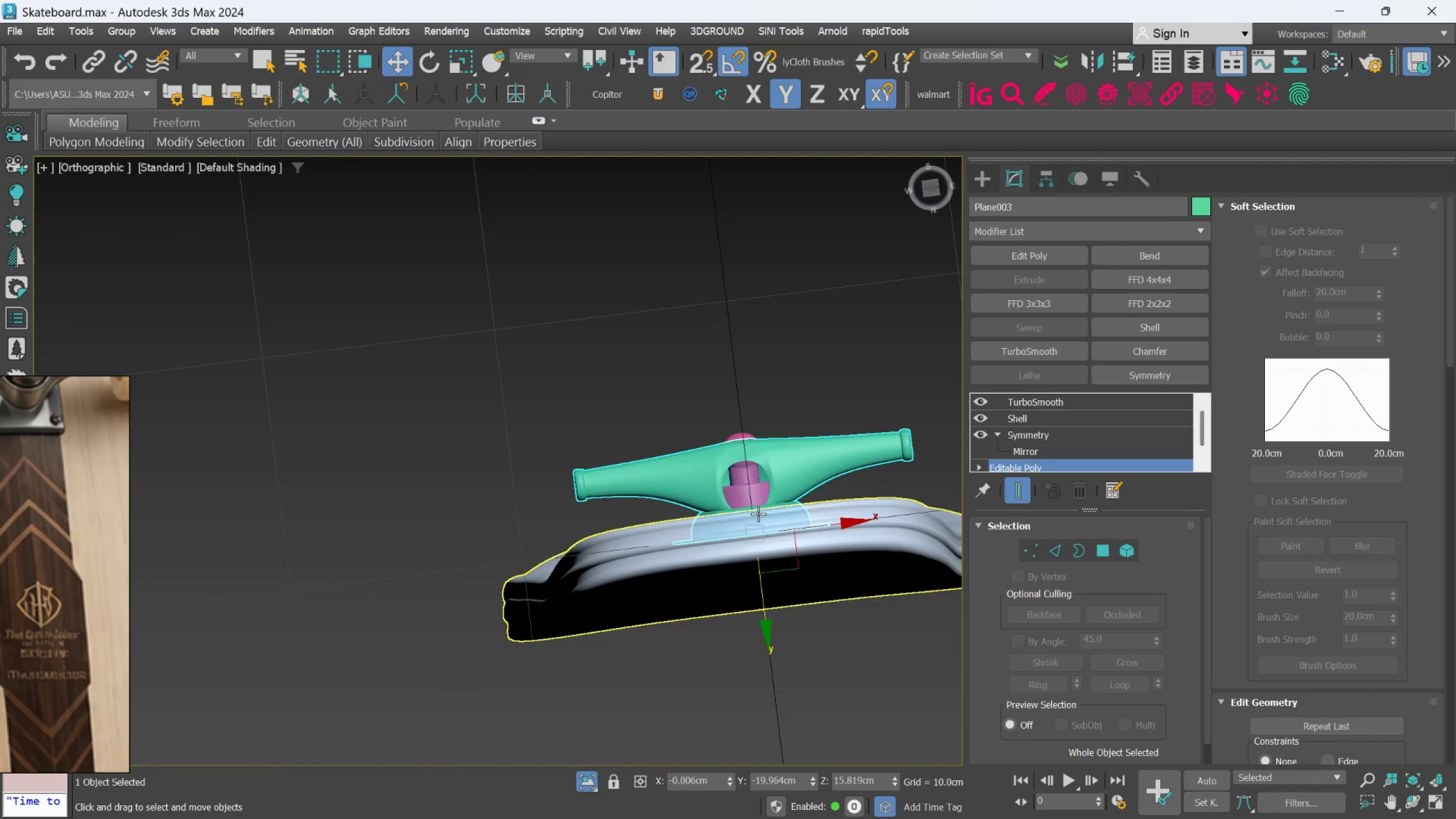 
scroll: coordinate [669, 503], scroll_direction: up, amount: 2.0
 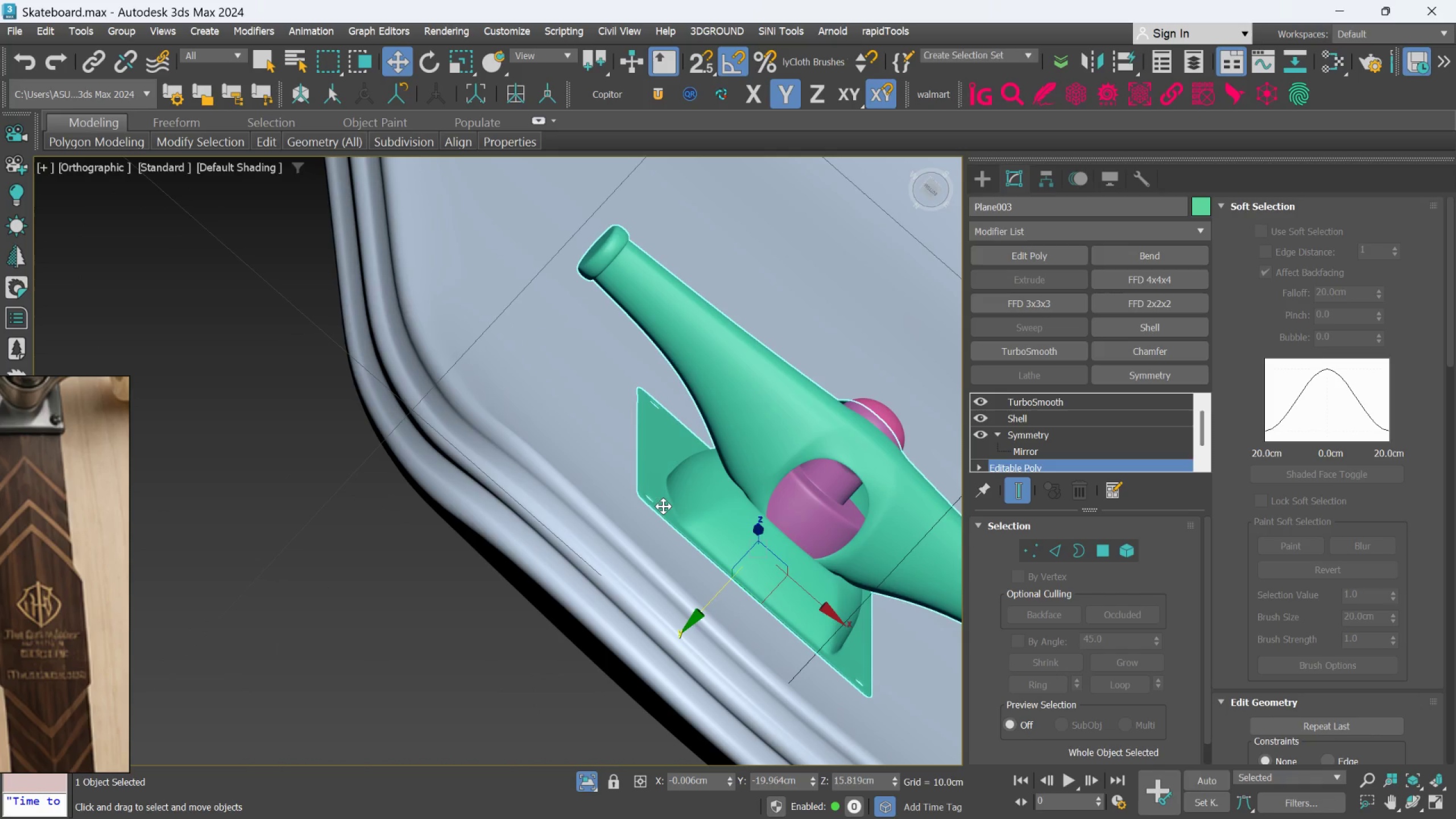 
hold_key(key=AltLeft, duration=0.84)
 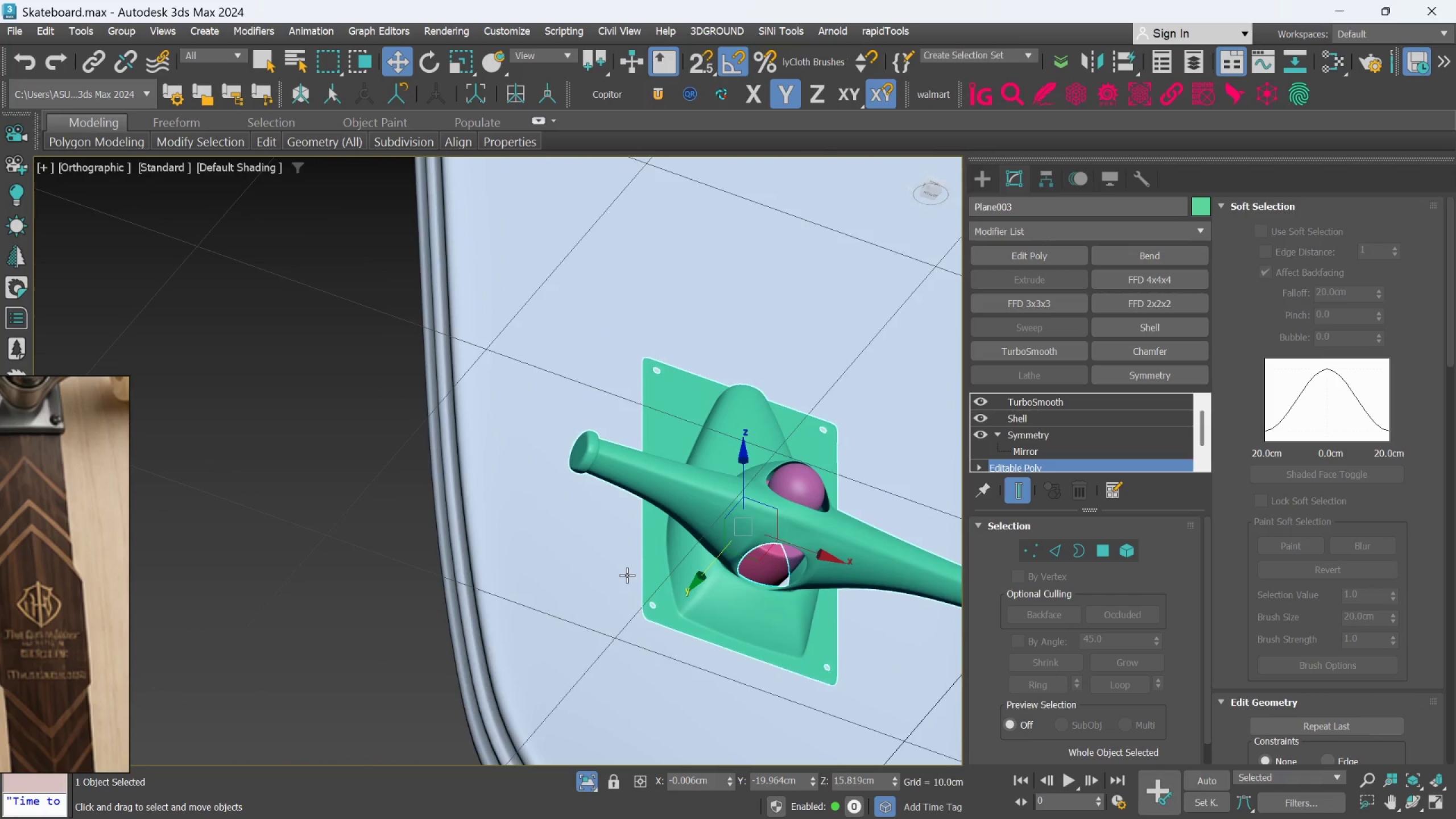 
scroll: coordinate [38, 570], scroll_direction: down, amount: 11.0
 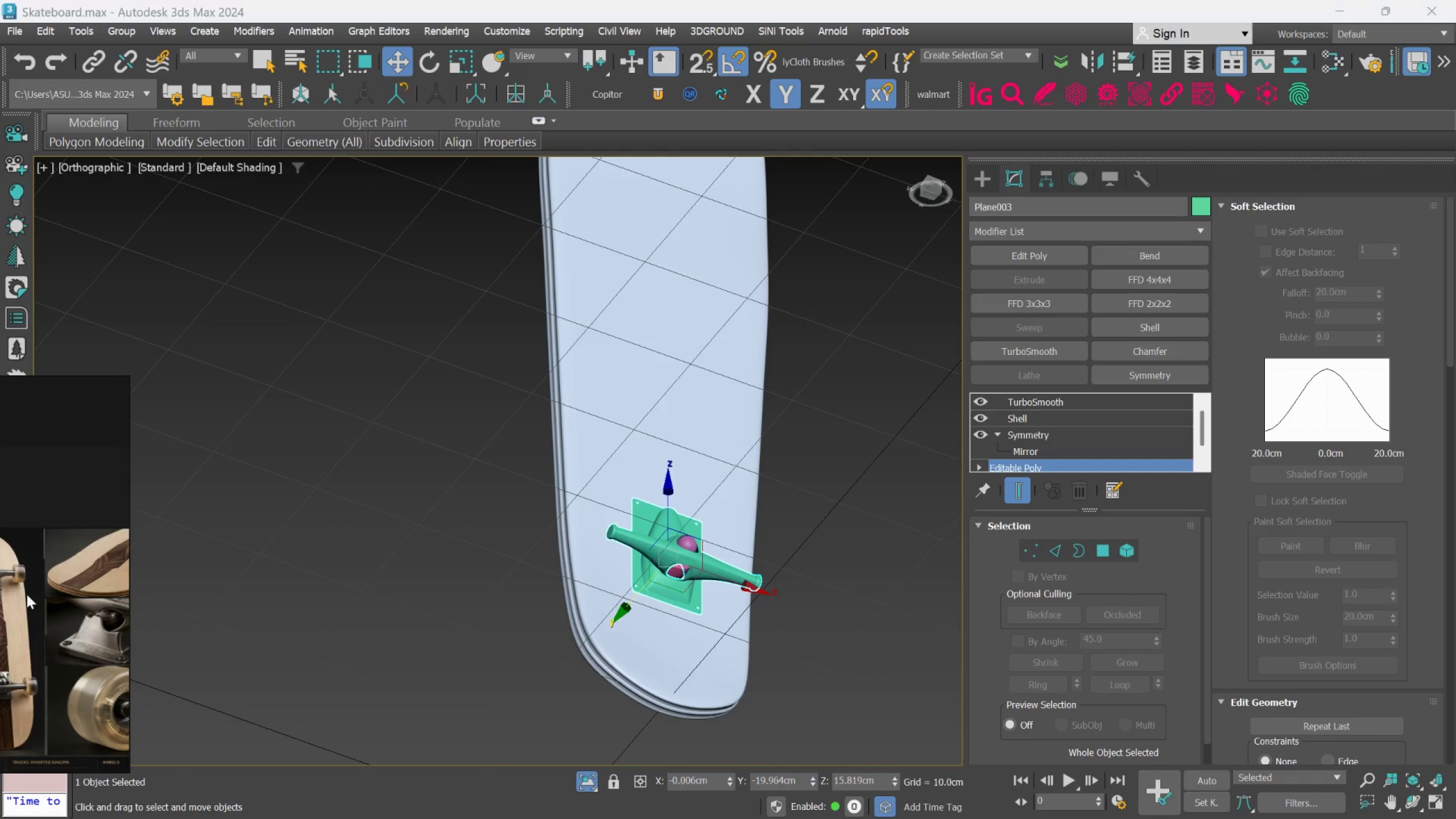 
scroll: coordinate [84, 583], scroll_direction: up, amount: 10.0
 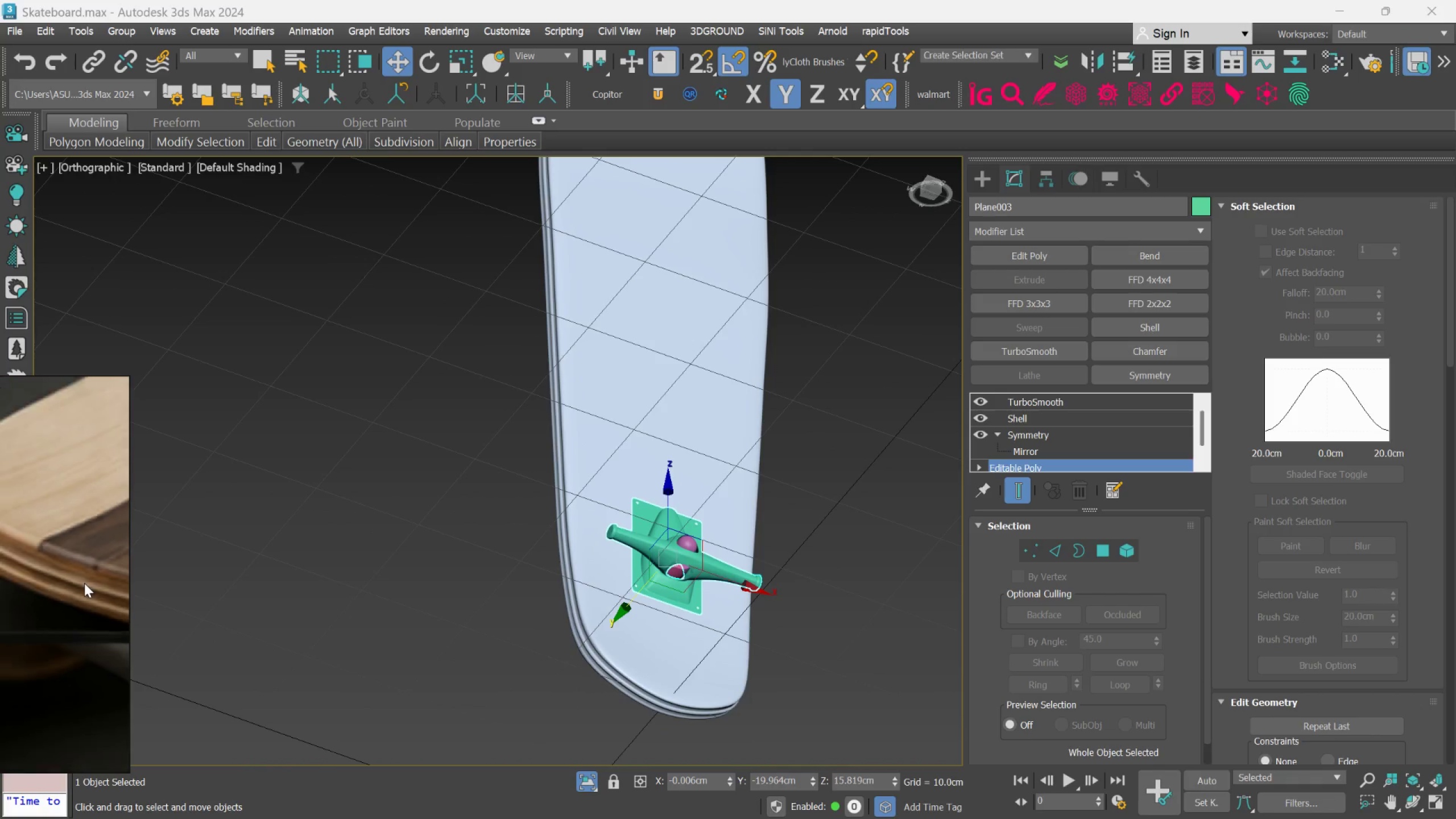 
scroll: coordinate [84, 583], scroll_direction: down, amount: 4.0
 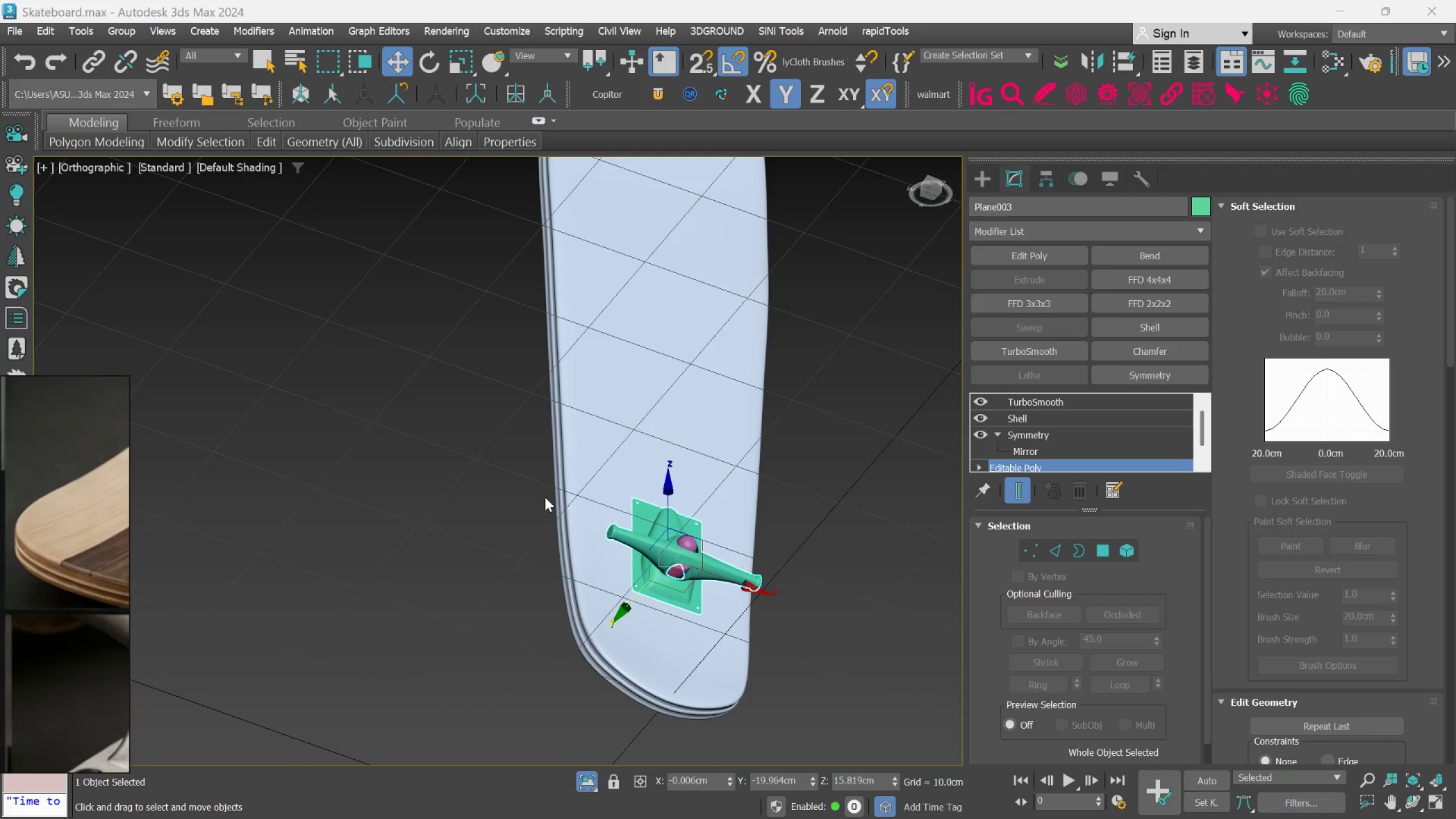 
hold_key(key=AltLeft, duration=1.5)
 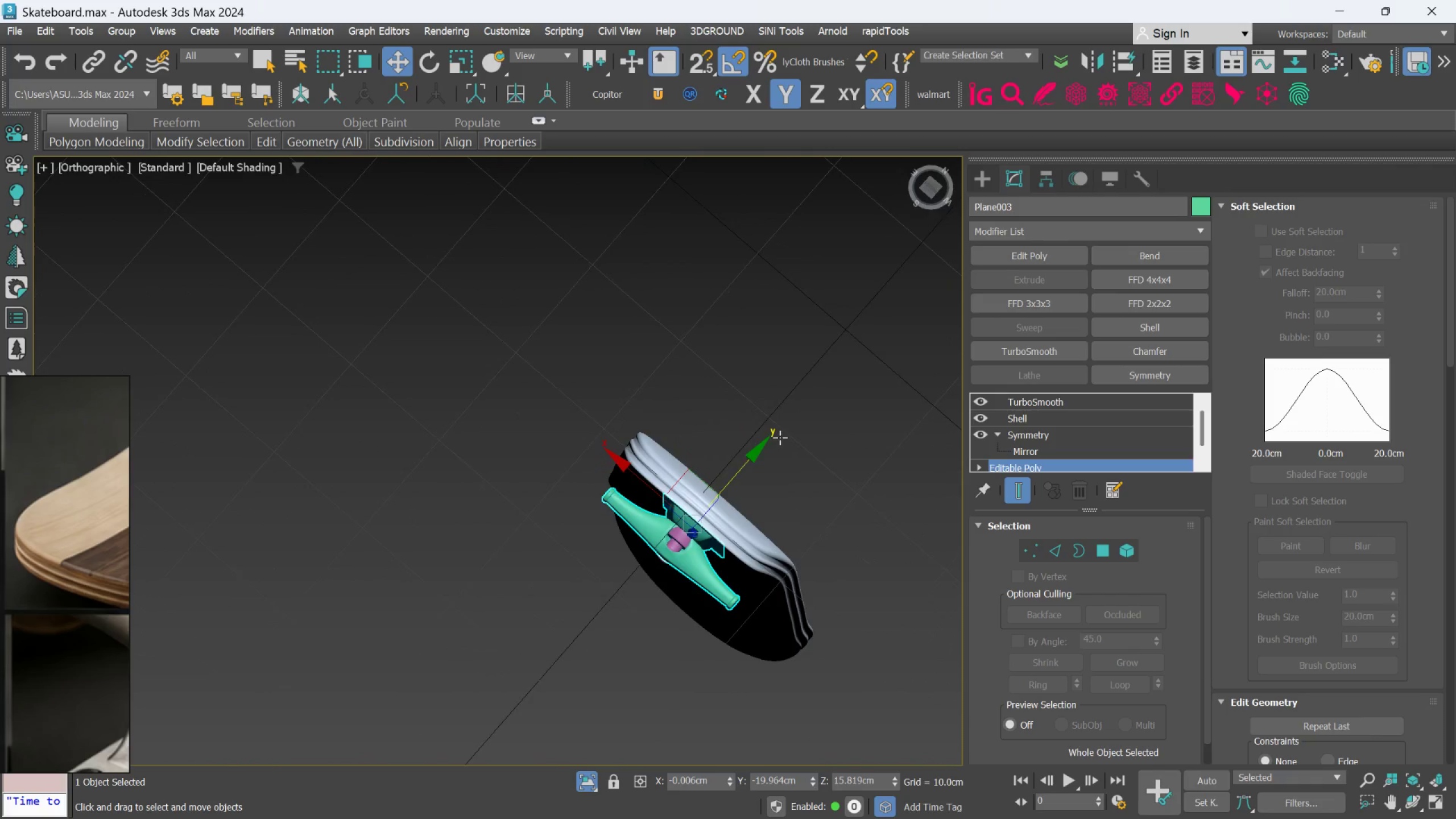 
hold_key(key=AltLeft, duration=1.36)
 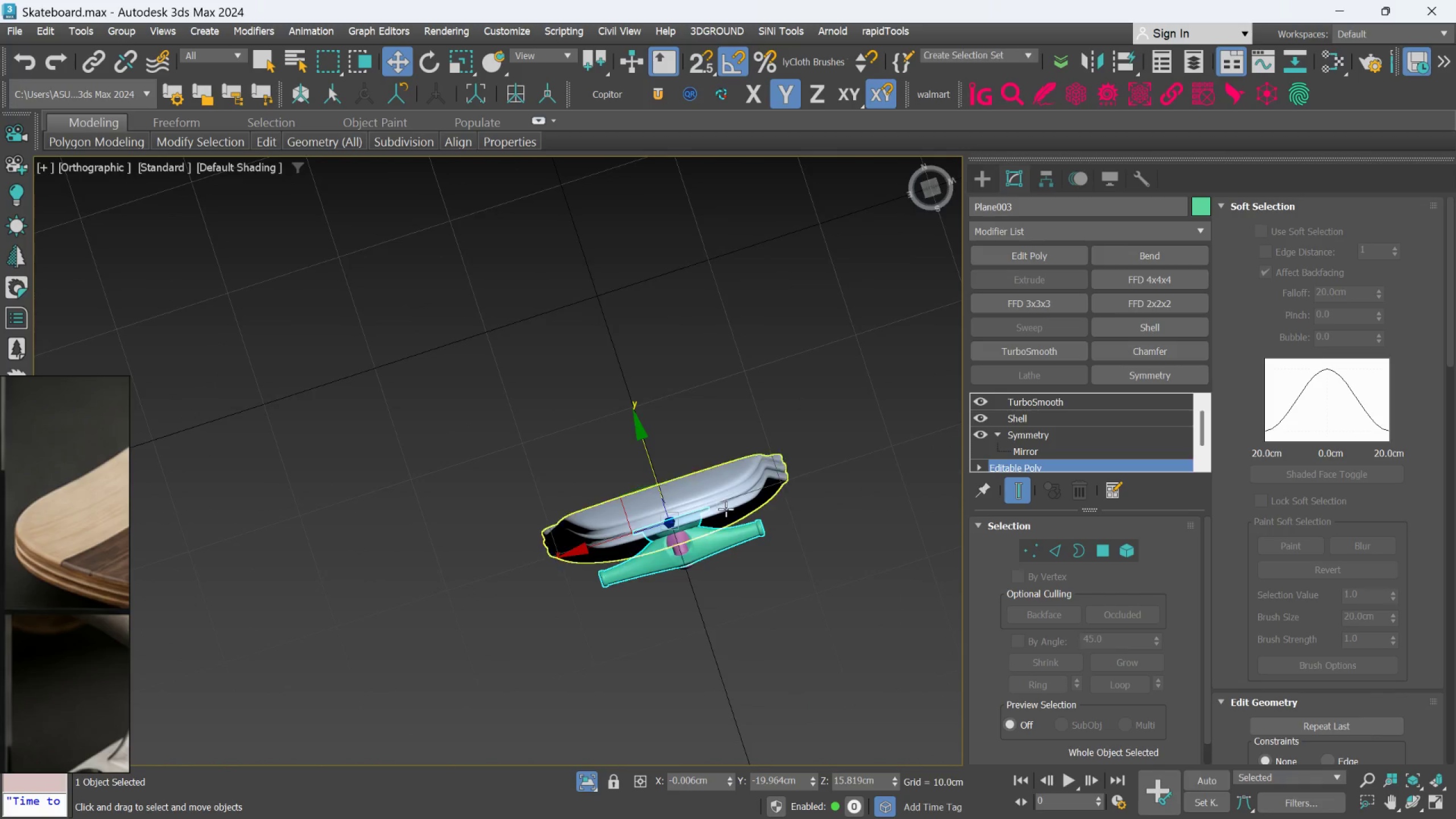 
hold_key(key=AltLeft, duration=0.61)
 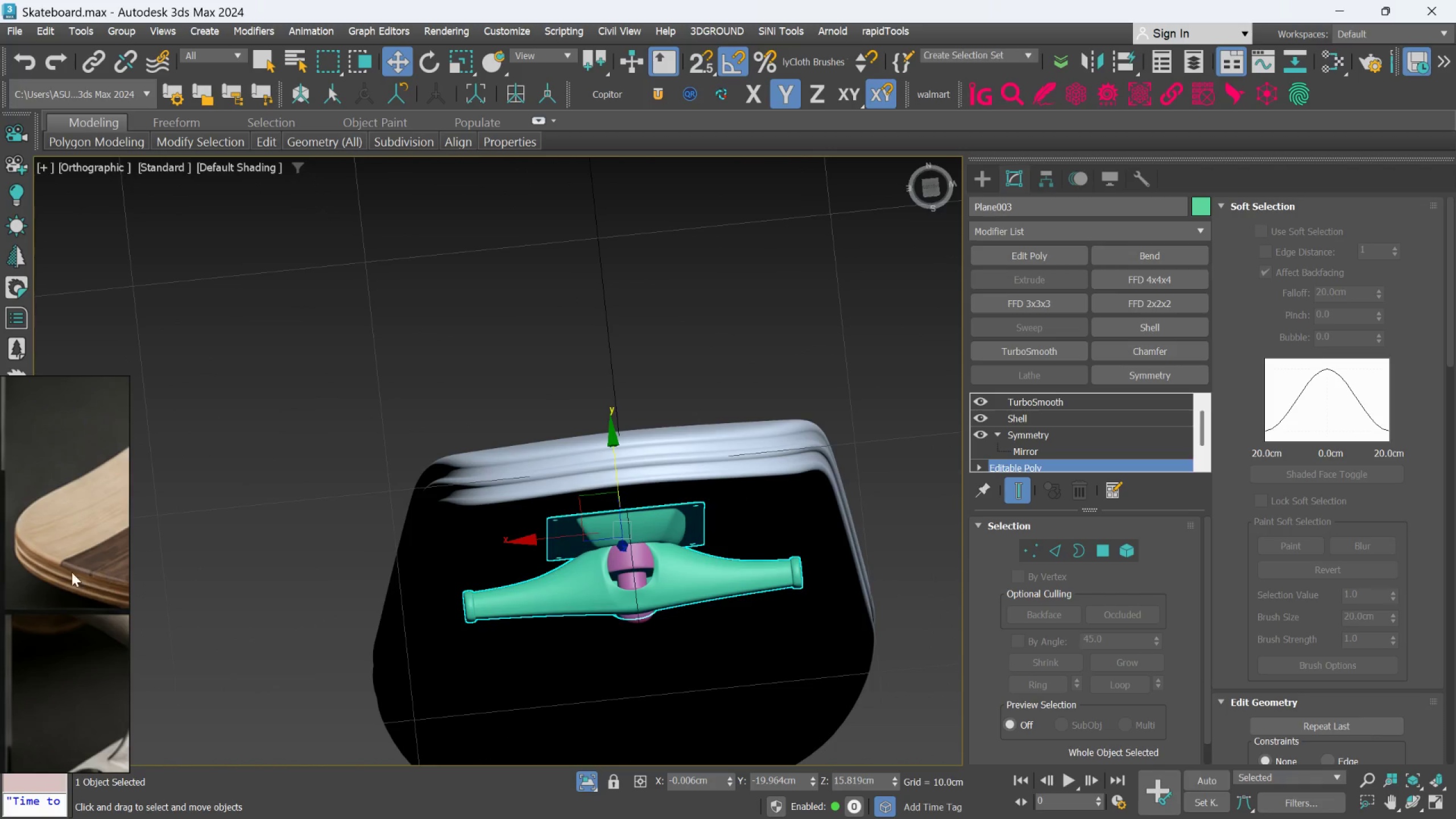 
scroll: coordinate [726, 509], scroll_direction: up, amount: 2.0
 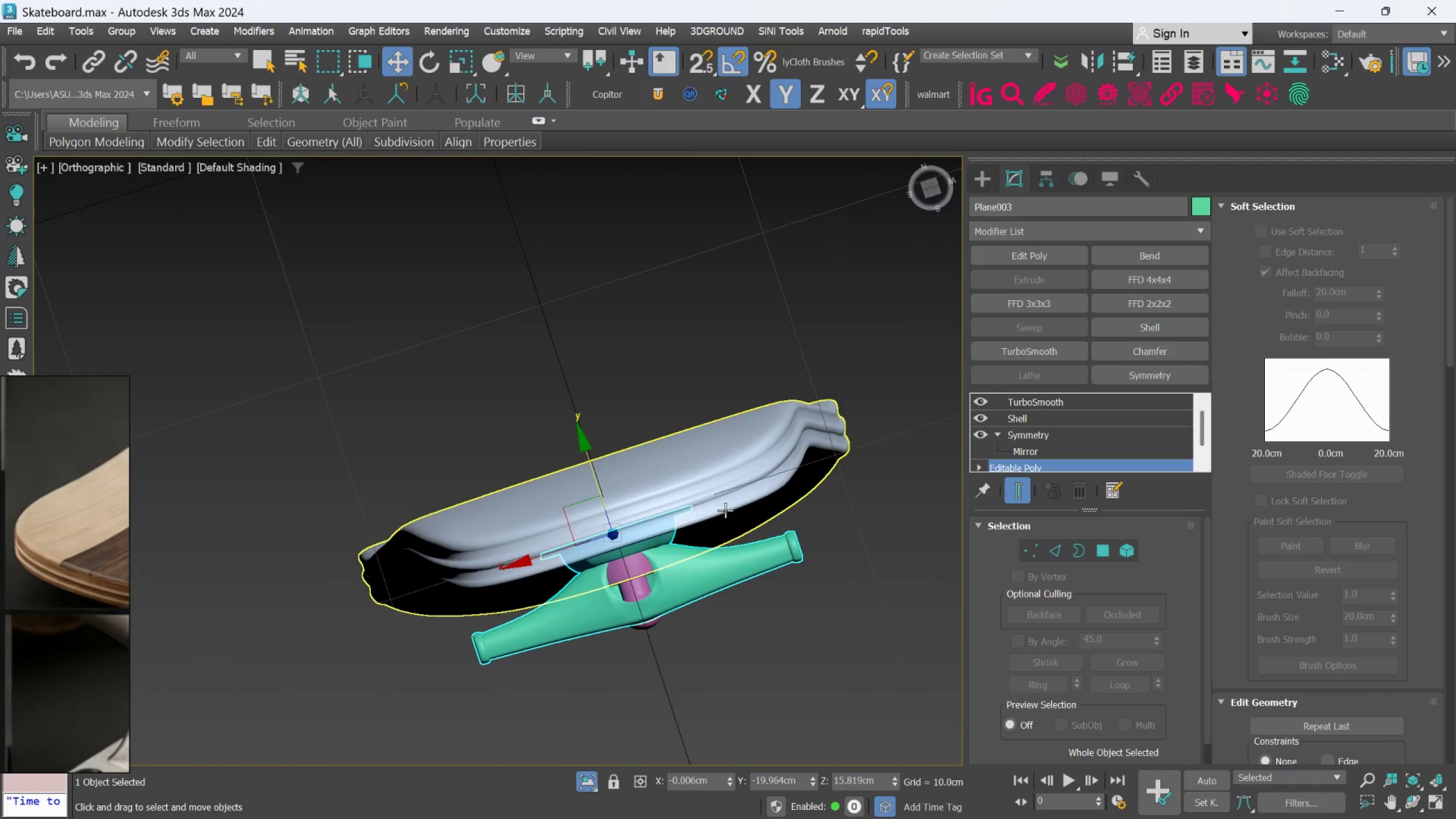 
hold_key(key=AltLeft, duration=1.51)
 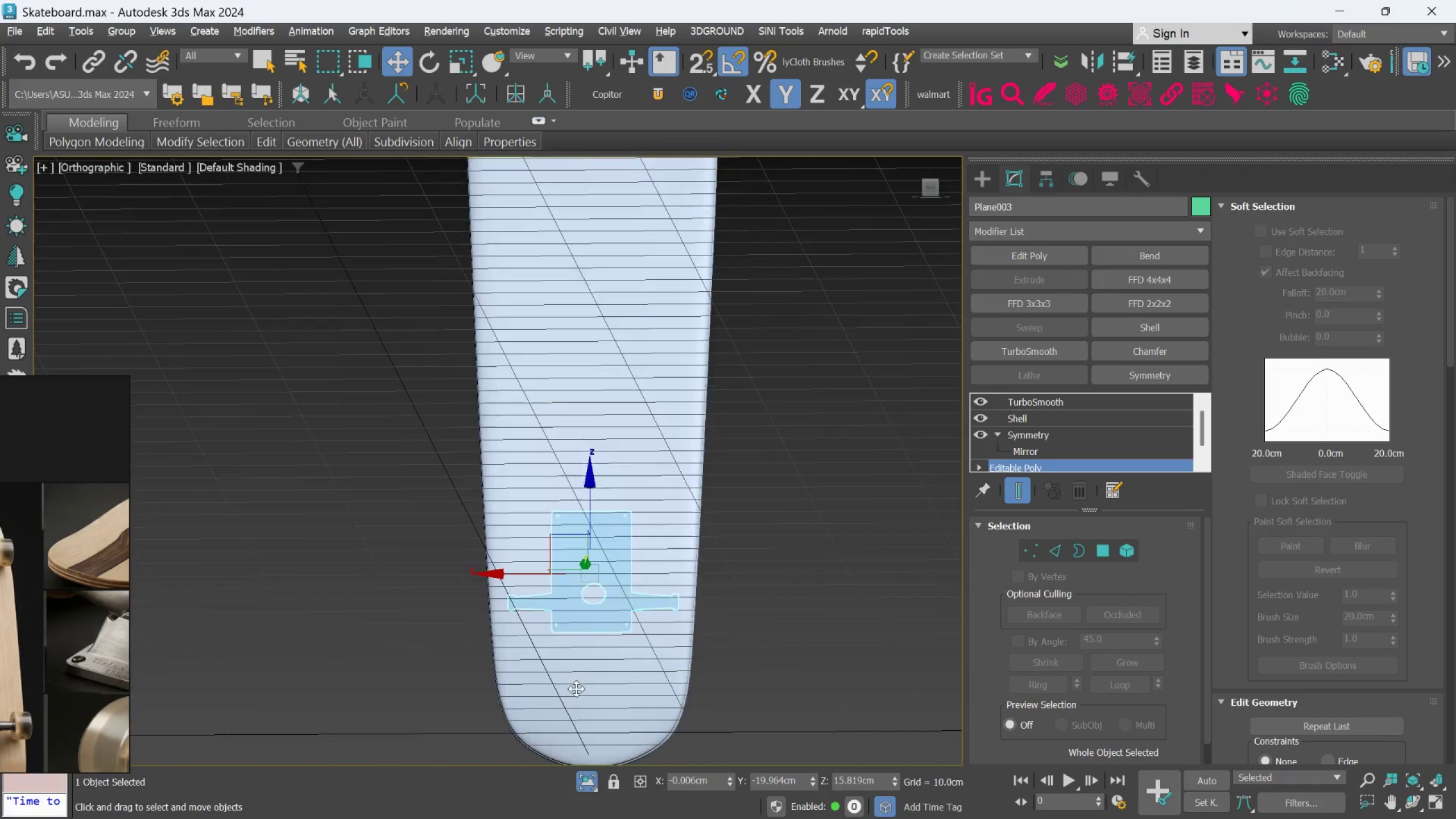 
scroll: coordinate [555, 571], scroll_direction: down, amount: 6.0
 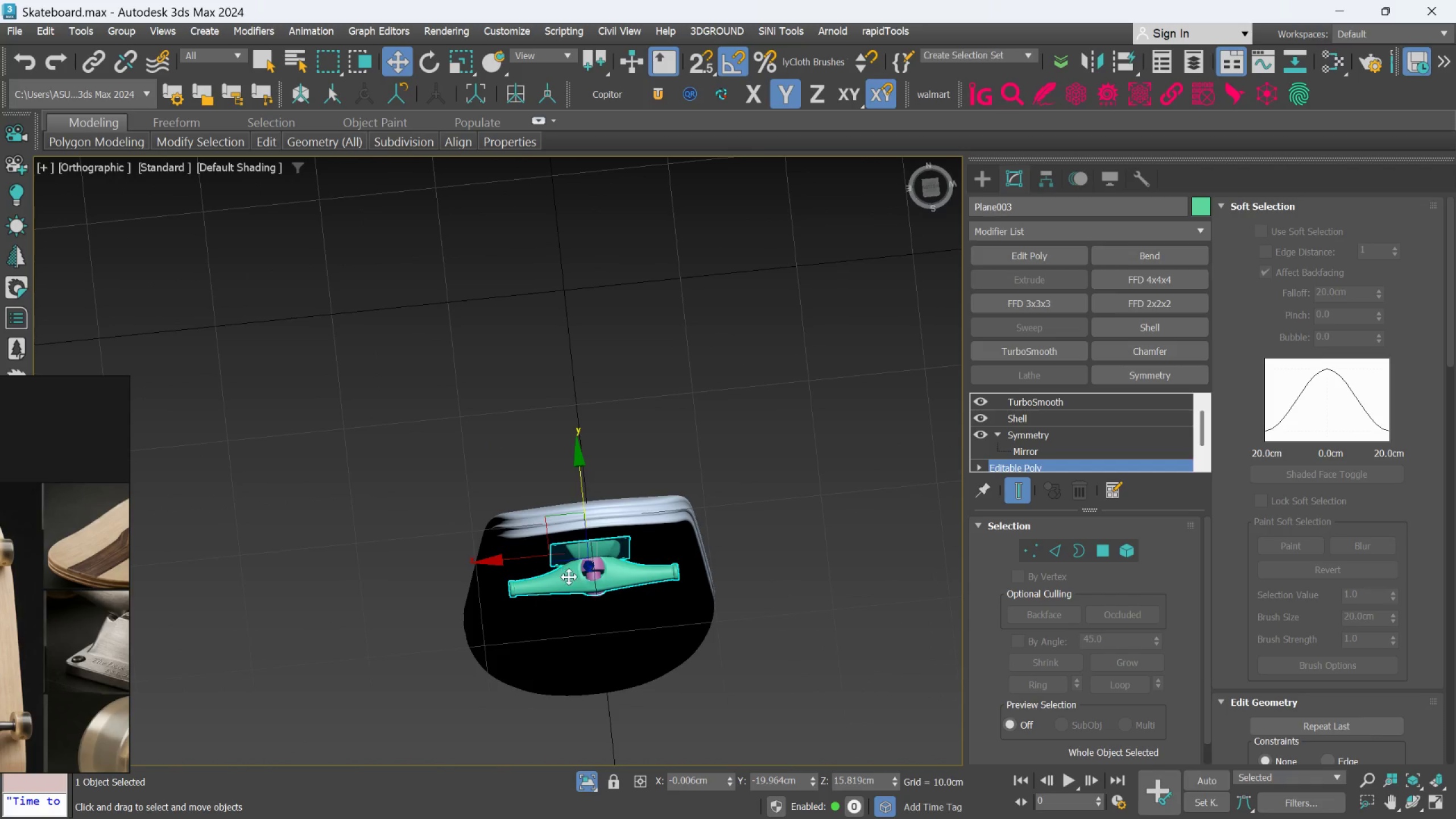 
hold_key(key=AltLeft, duration=0.61)
 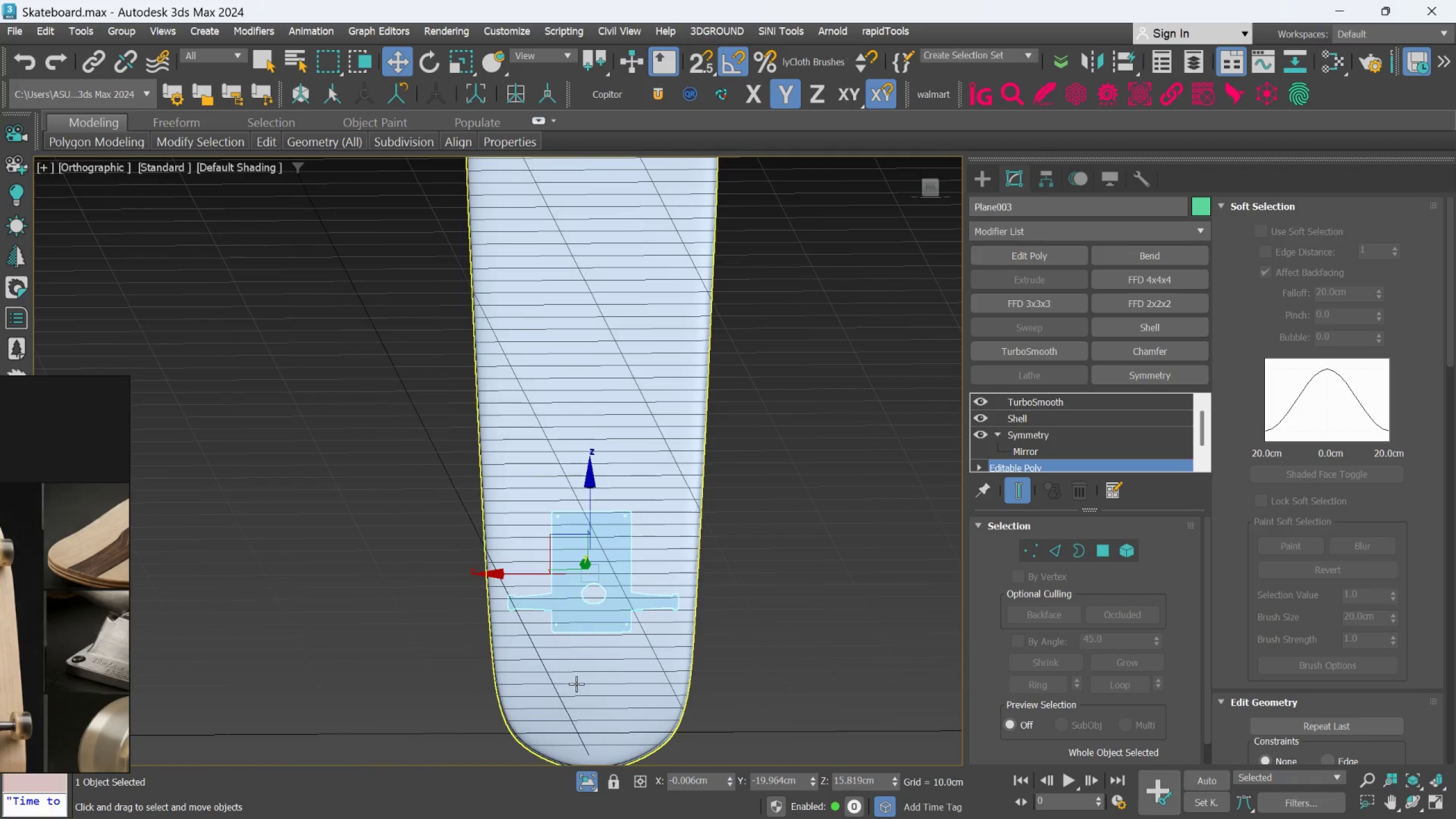 
hold_key(key=AltLeft, duration=0.8)
 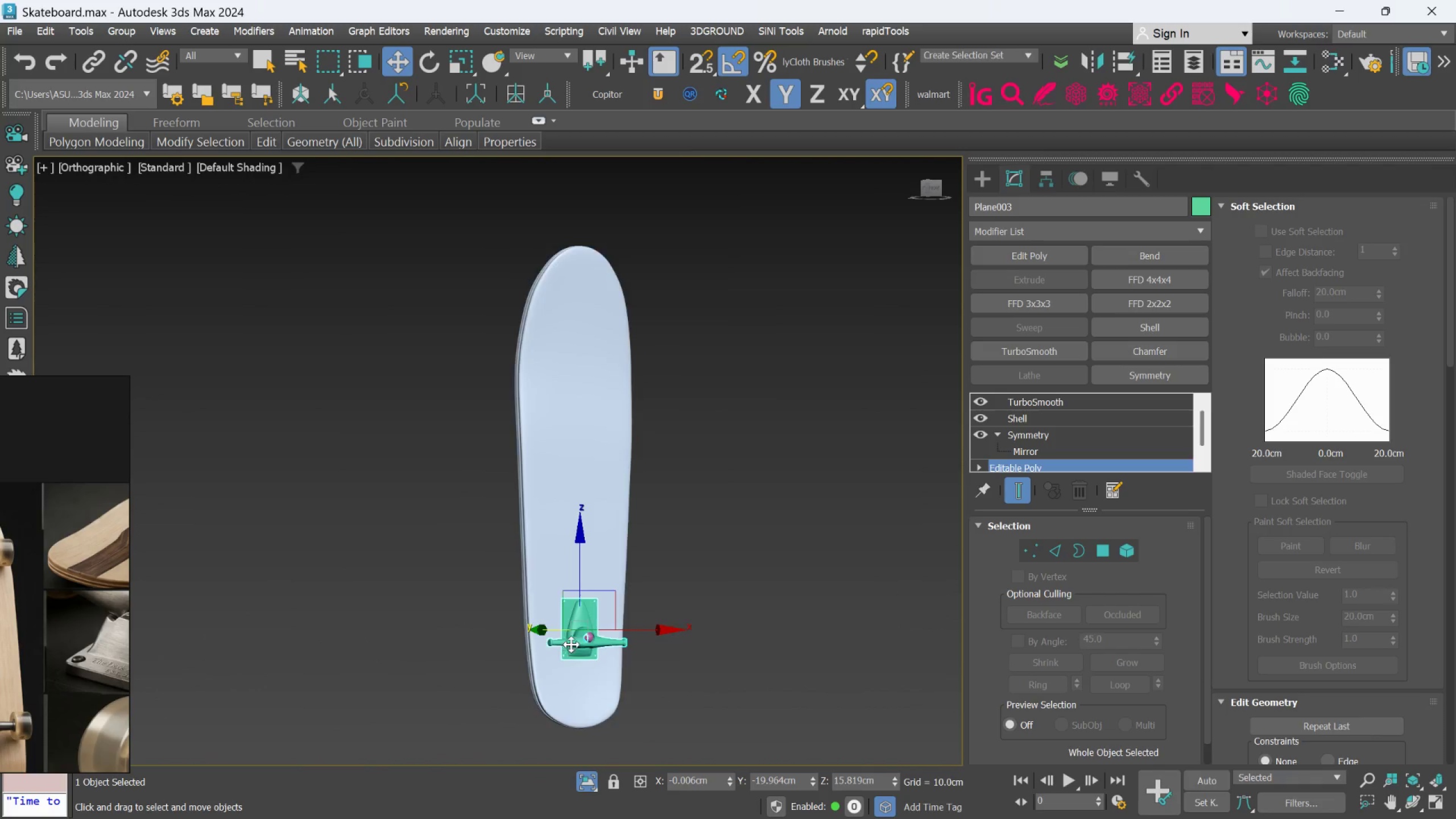 
scroll: coordinate [576, 684], scroll_direction: down, amount: 2.0
 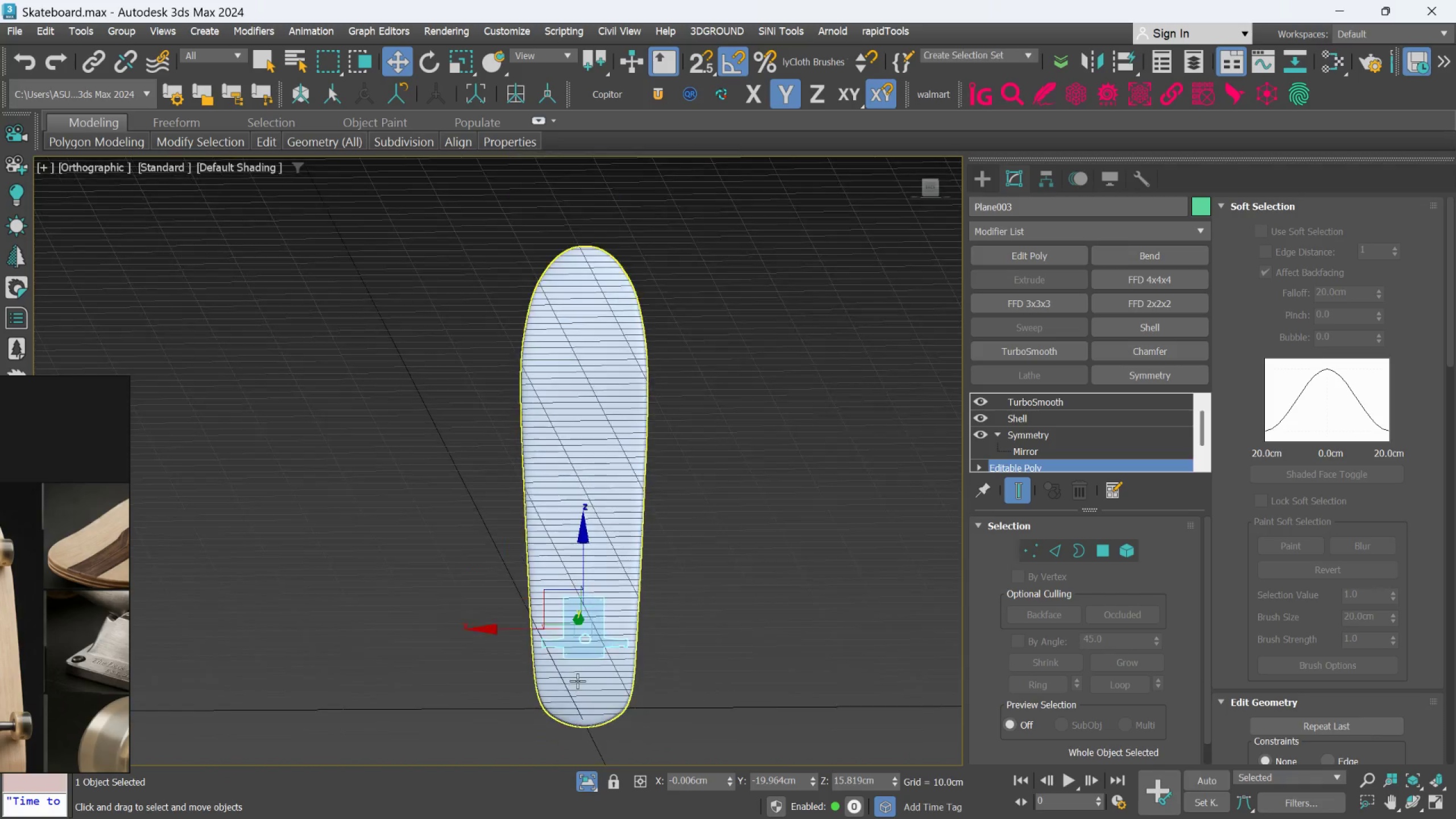 
hold_key(key=AltLeft, duration=1.17)
 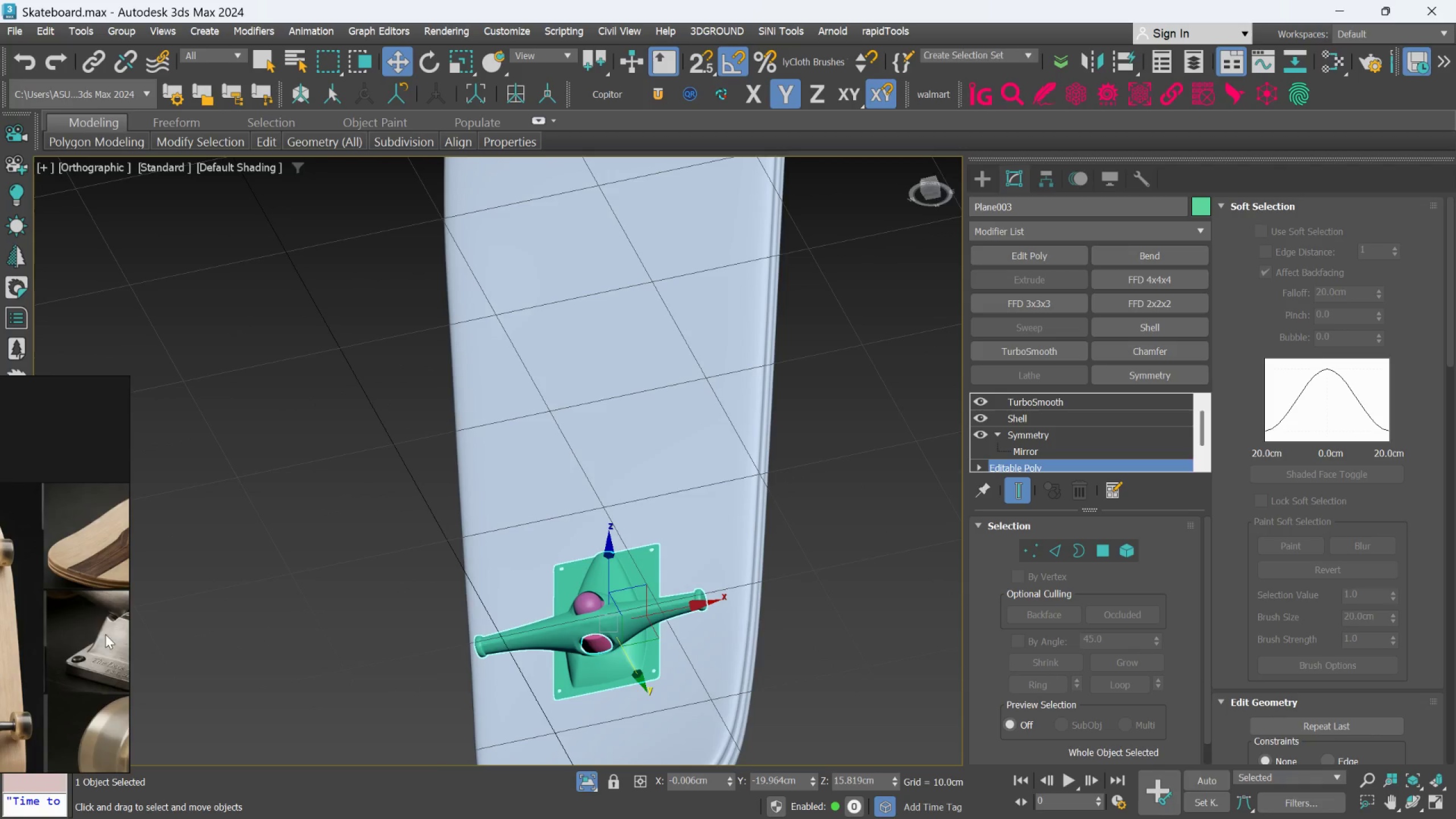 
scroll: coordinate [53, 685], scroll_direction: up, amount: 7.0
 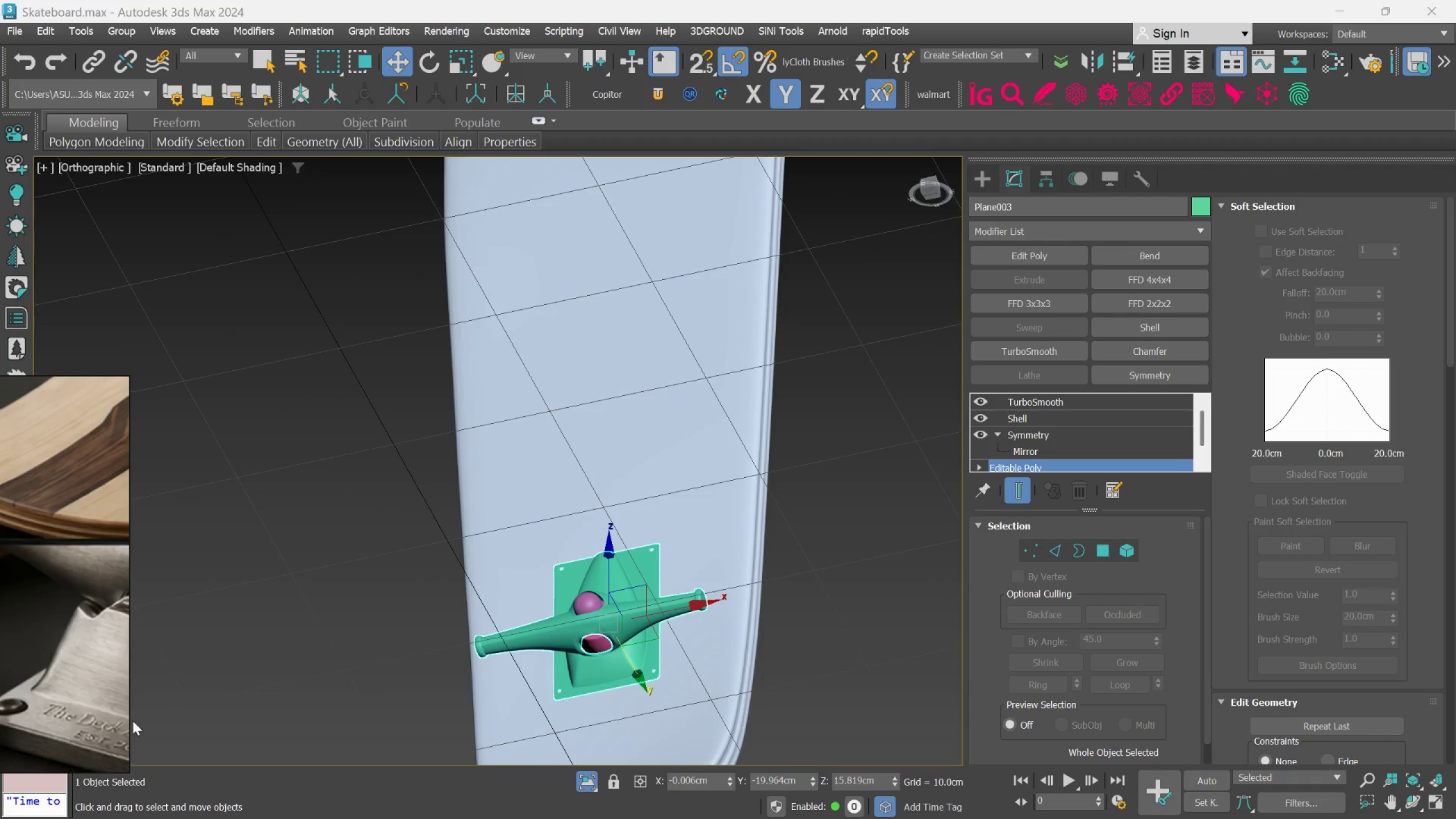 
scroll: coordinate [102, 711], scroll_direction: down, amount: 1.0
 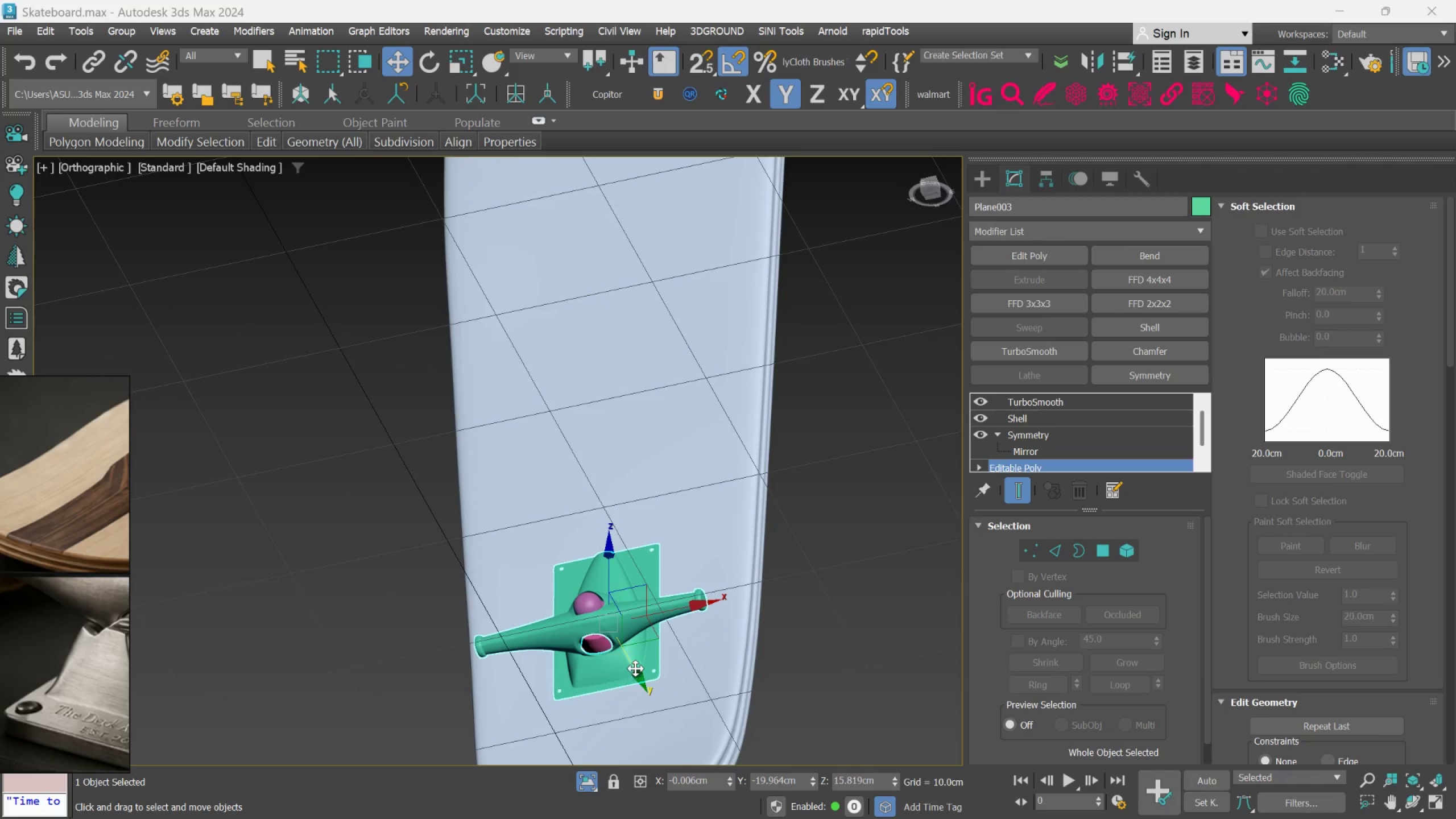 
scroll: coordinate [83, 715], scroll_direction: up, amount: 4.0
 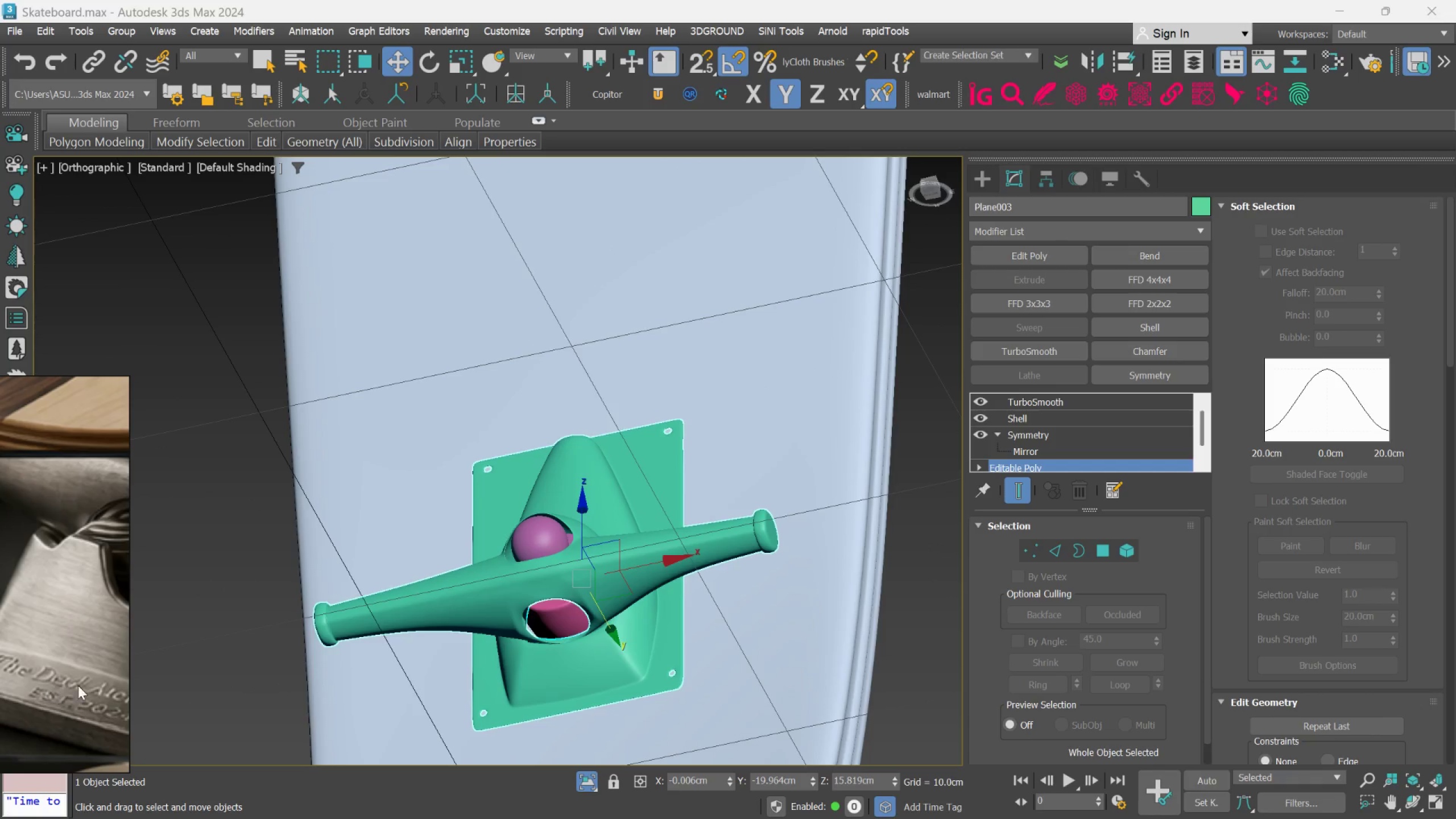 
scroll: coordinate [84, 704], scroll_direction: down, amount: 2.0
 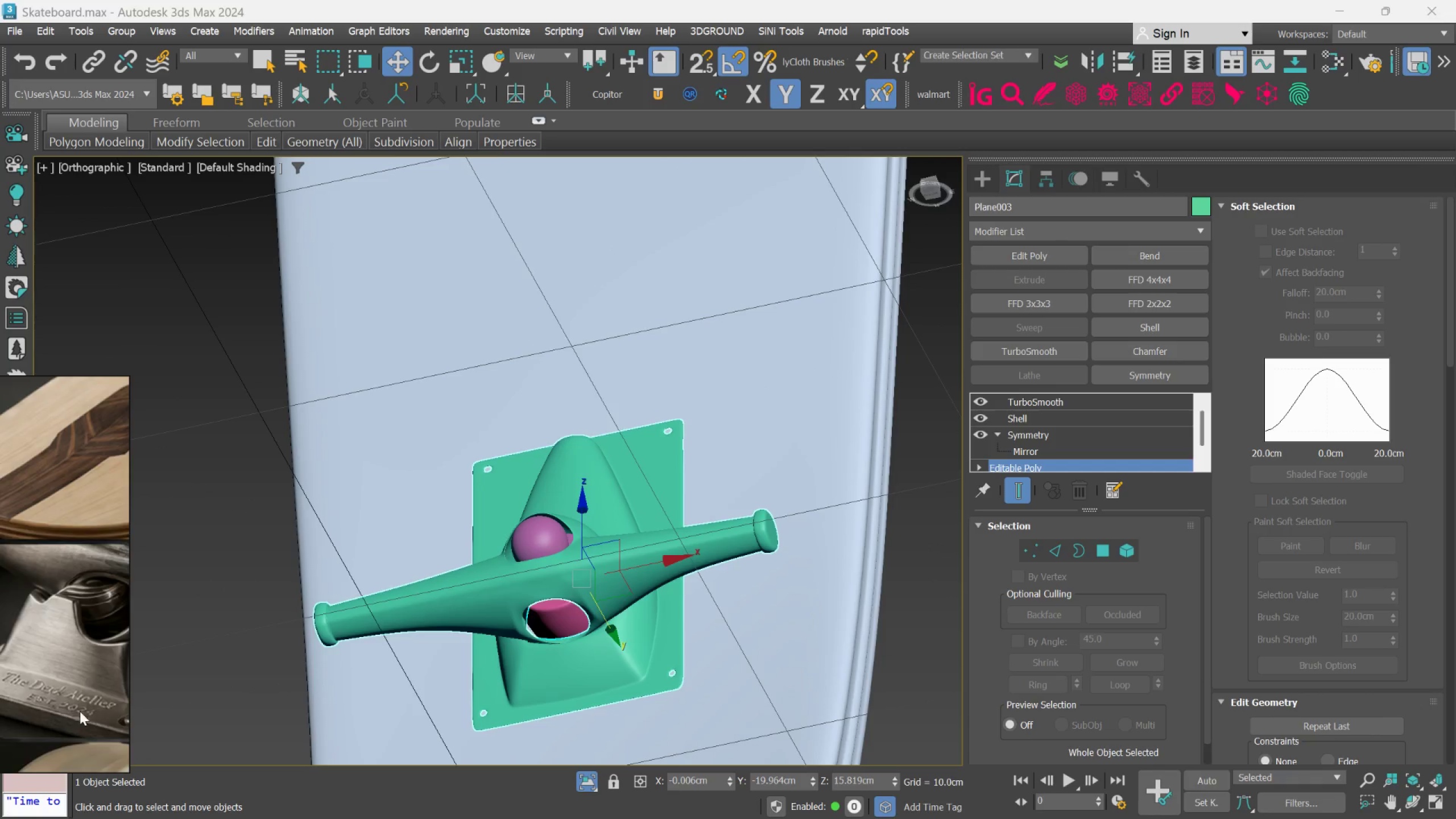 
scroll: coordinate [80, 711], scroll_direction: none, amount: 0.0
 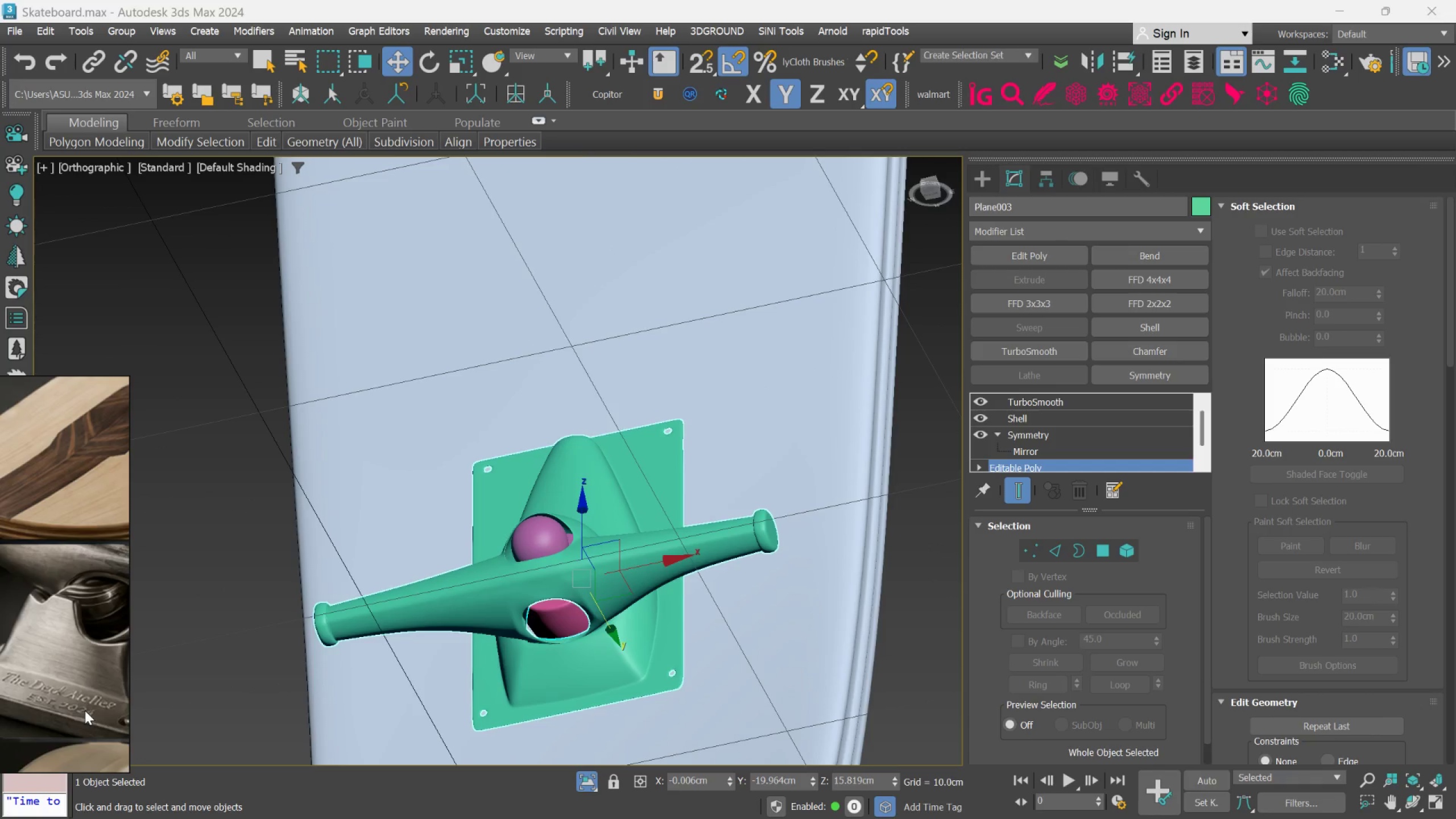 
scroll: coordinate [85, 710], scroll_direction: up, amount: 1.0
 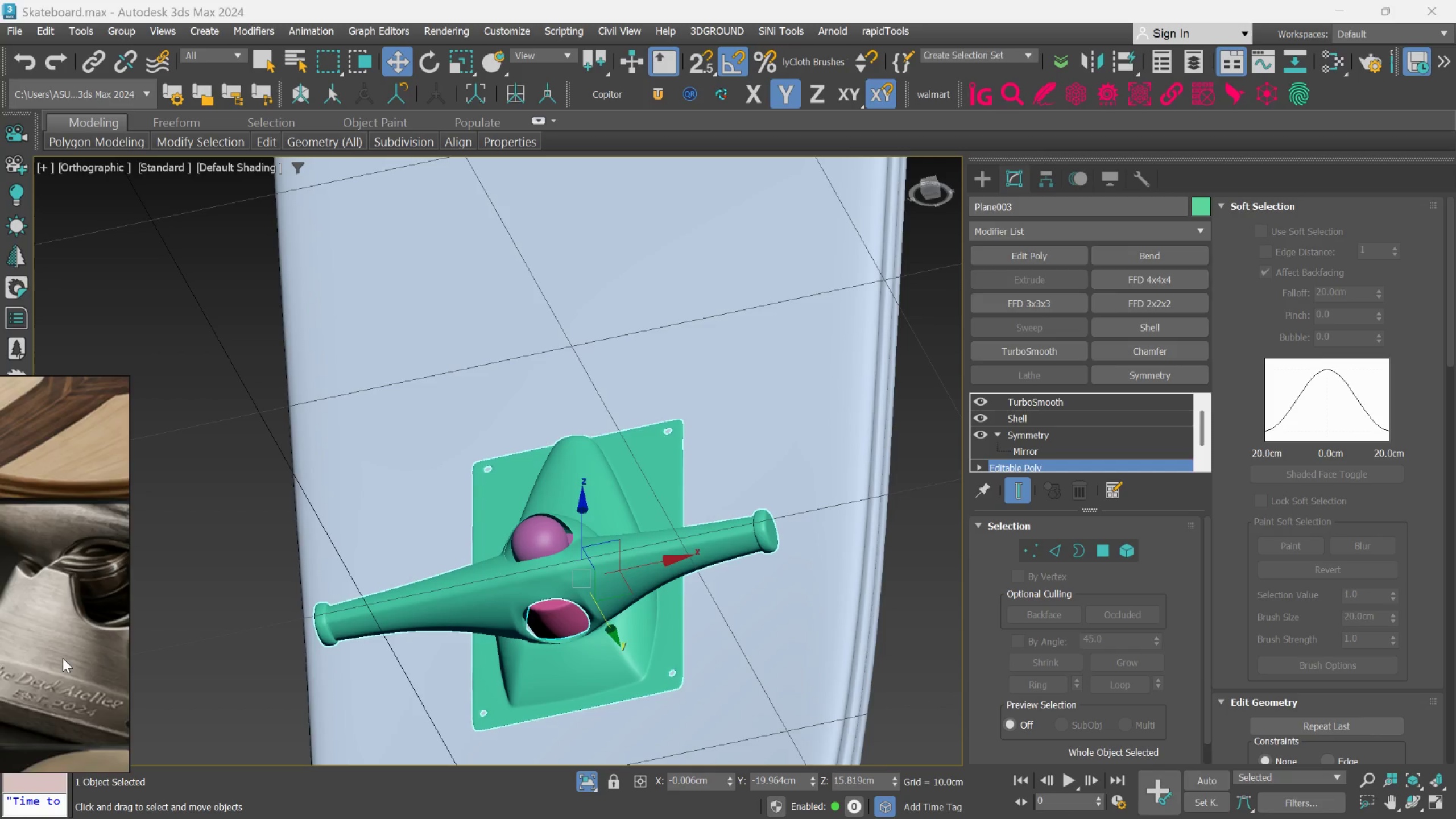 
scroll: coordinate [62, 658], scroll_direction: none, amount: 0.0
 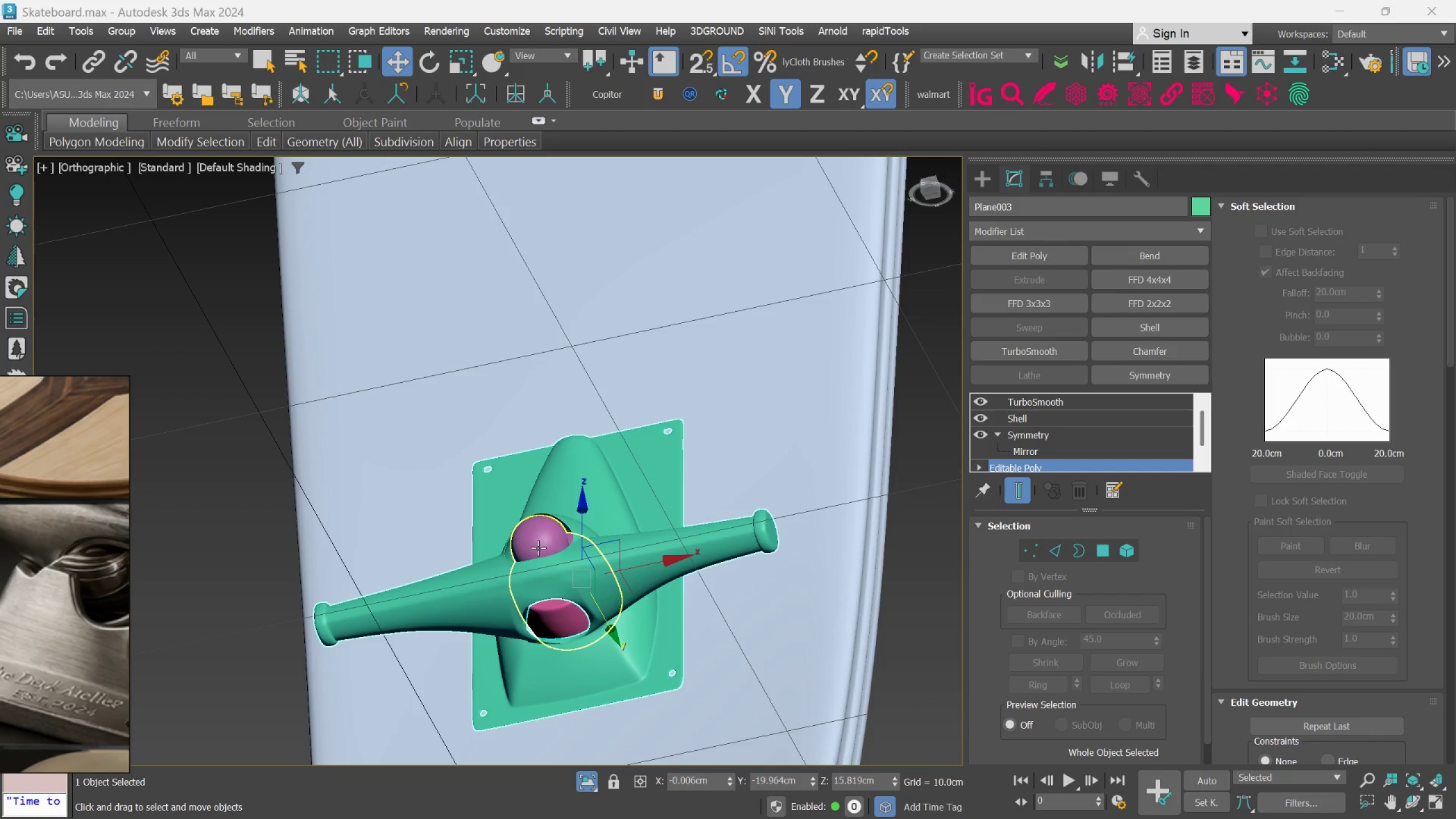 
hold_key(key=AltLeft, duration=0.89)
 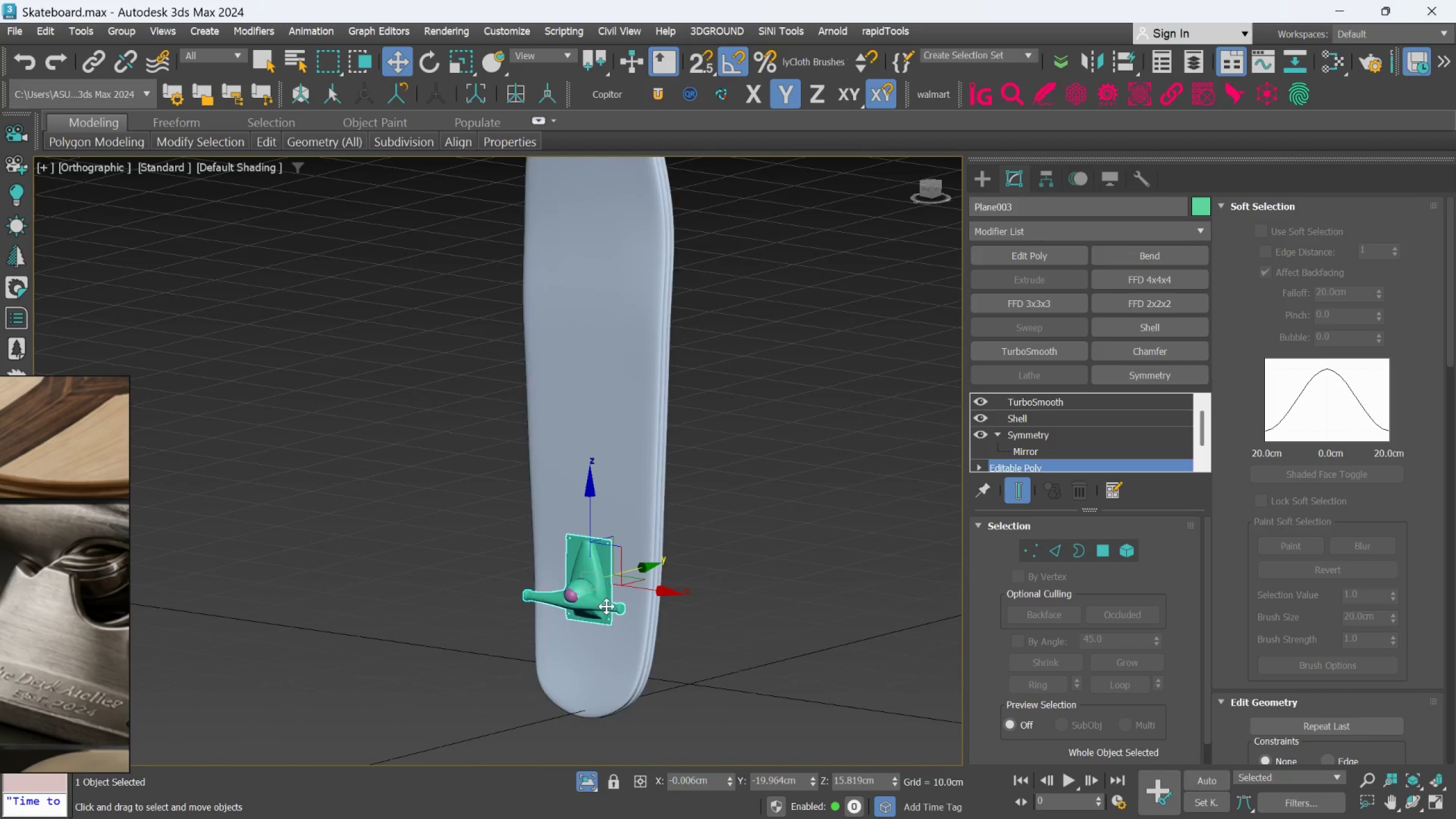 
scroll: coordinate [608, 620], scroll_direction: down, amount: 4.0
 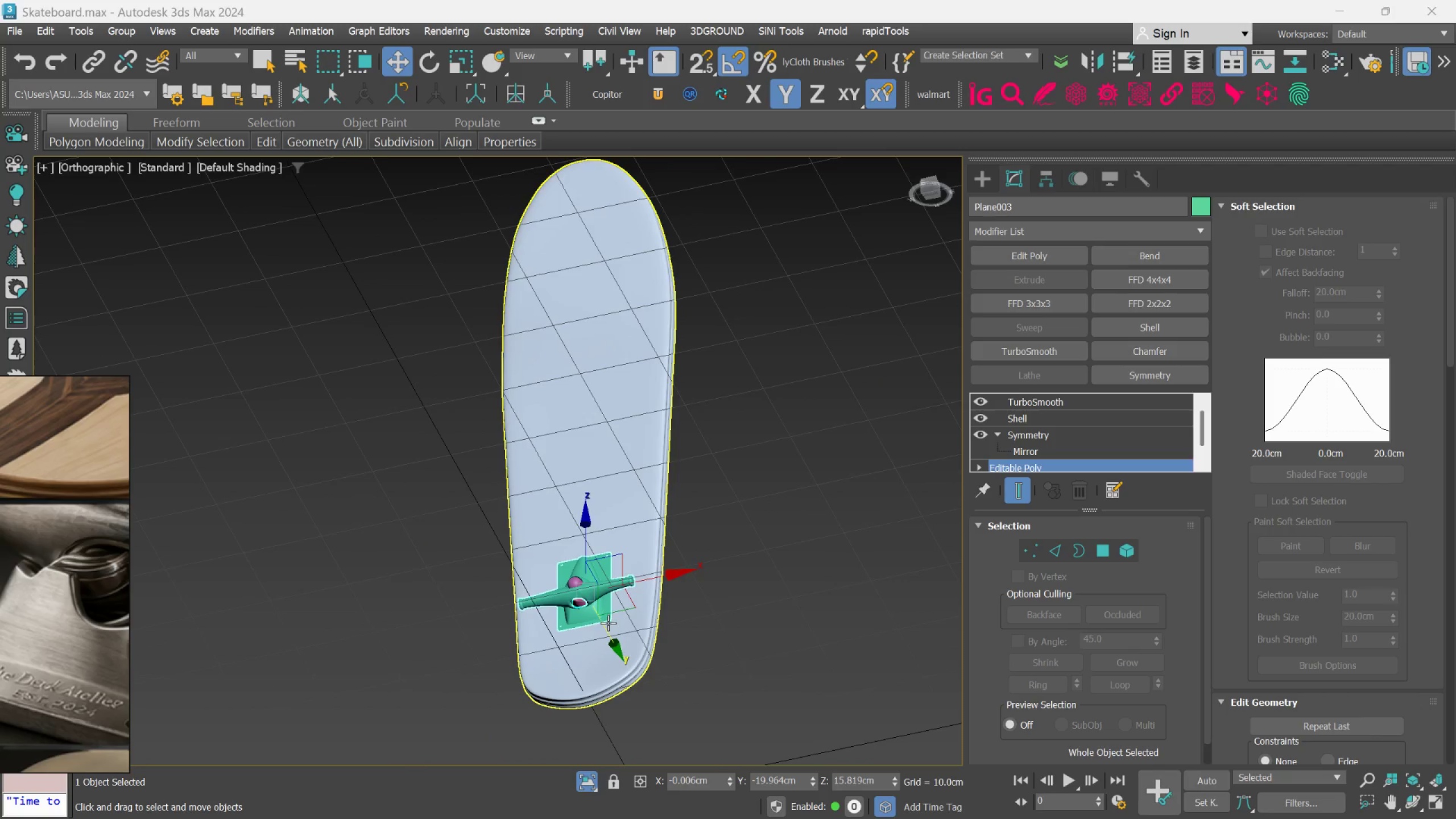 
scroll: coordinate [607, 602], scroll_direction: up, amount: 5.0
 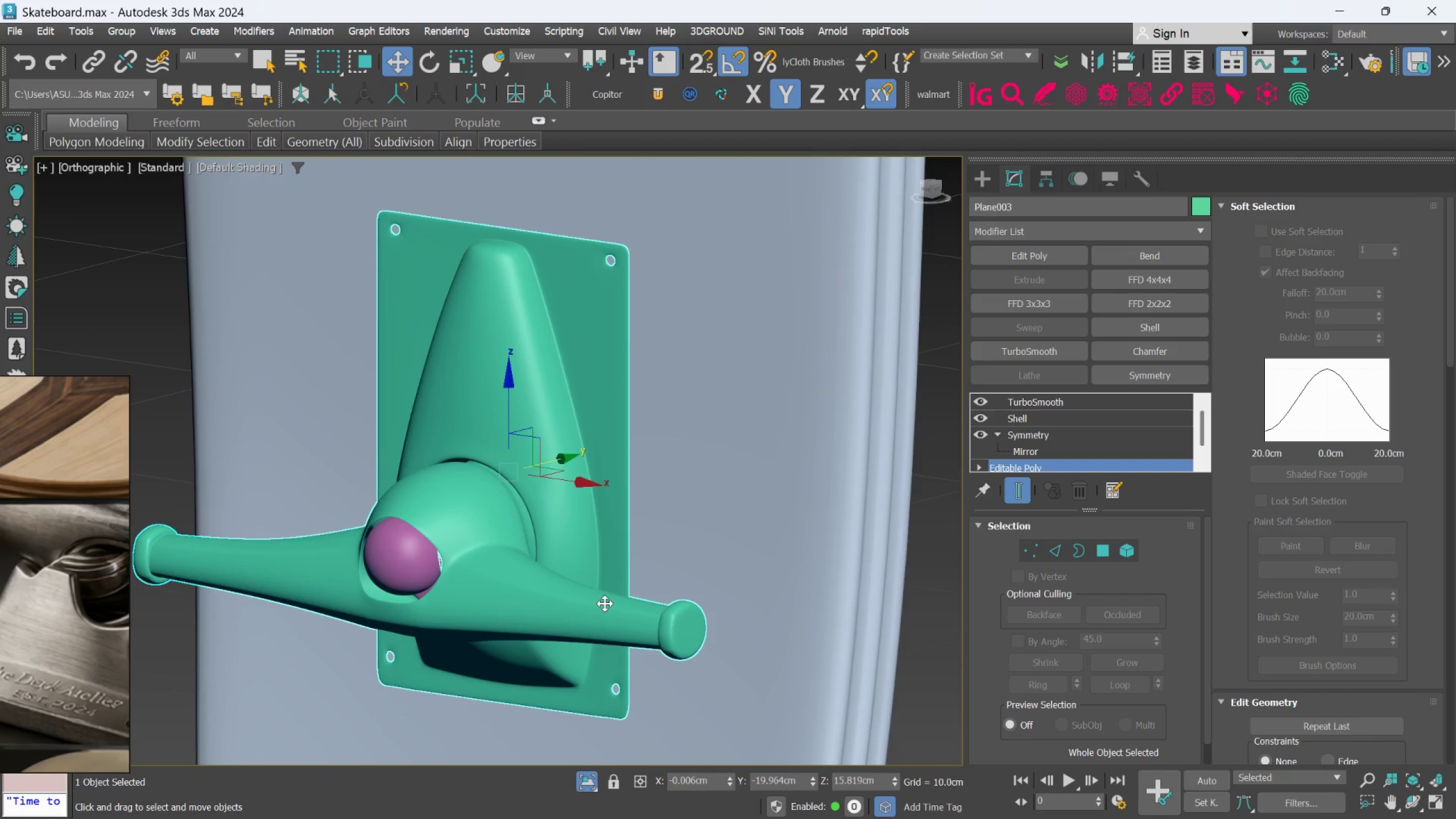 
hold_key(key=AltLeft, duration=1.19)
 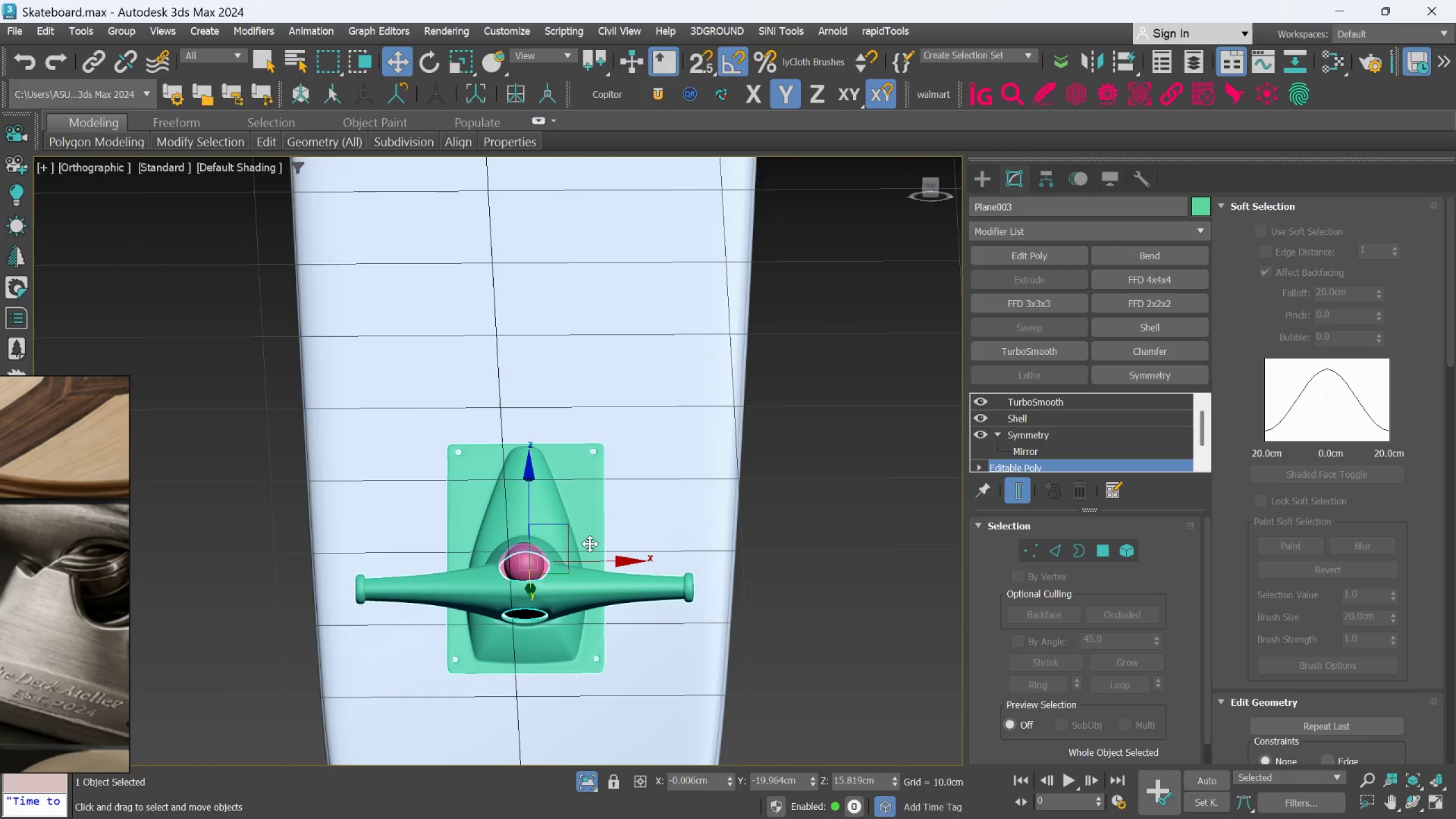 
scroll: coordinate [603, 609], scroll_direction: down, amount: 2.0
 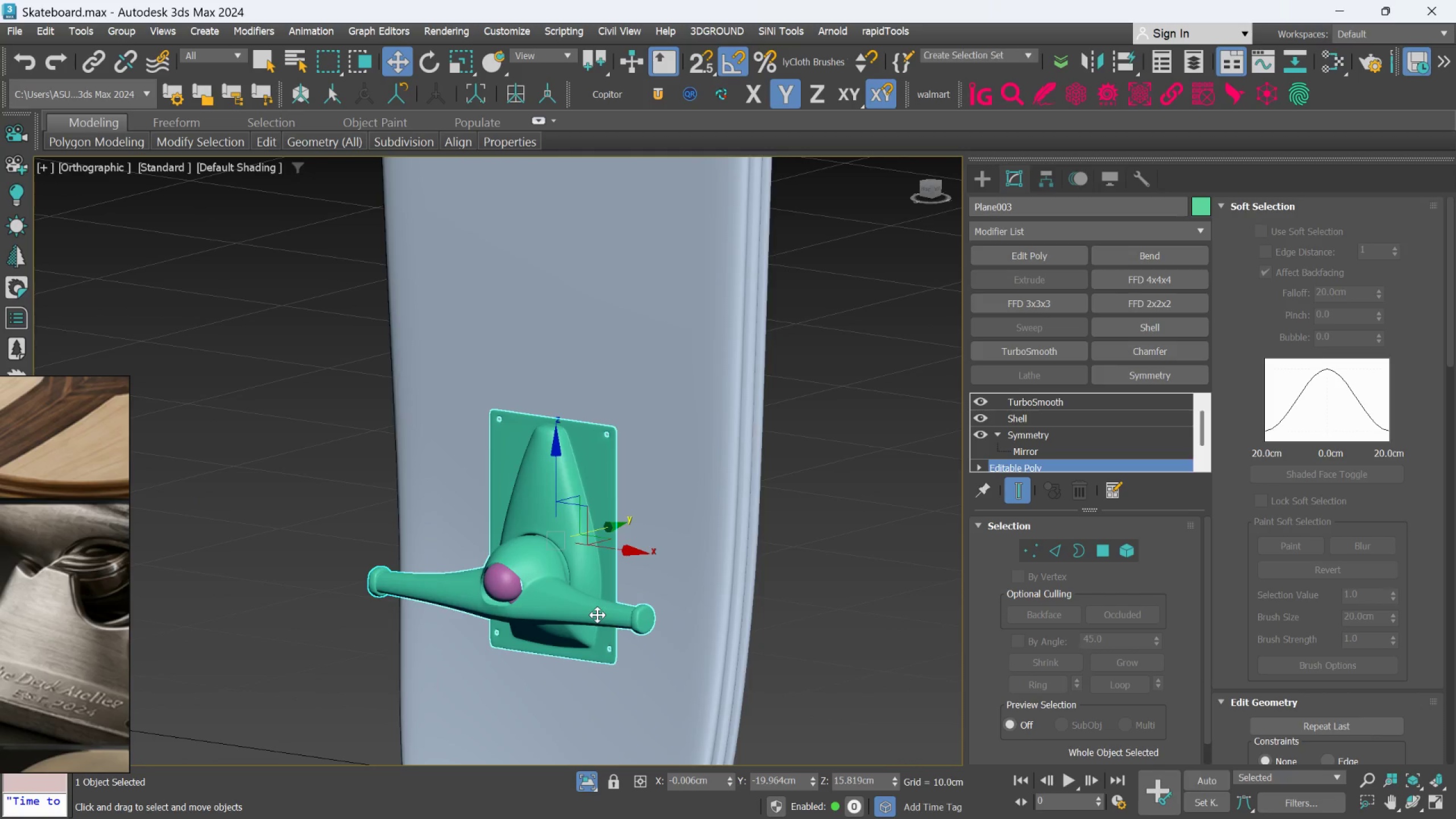 
hold_key(key=AltLeft, duration=5.06)
scroll: coordinate [589, 640], scroll_direction: up, amount: 2.0
 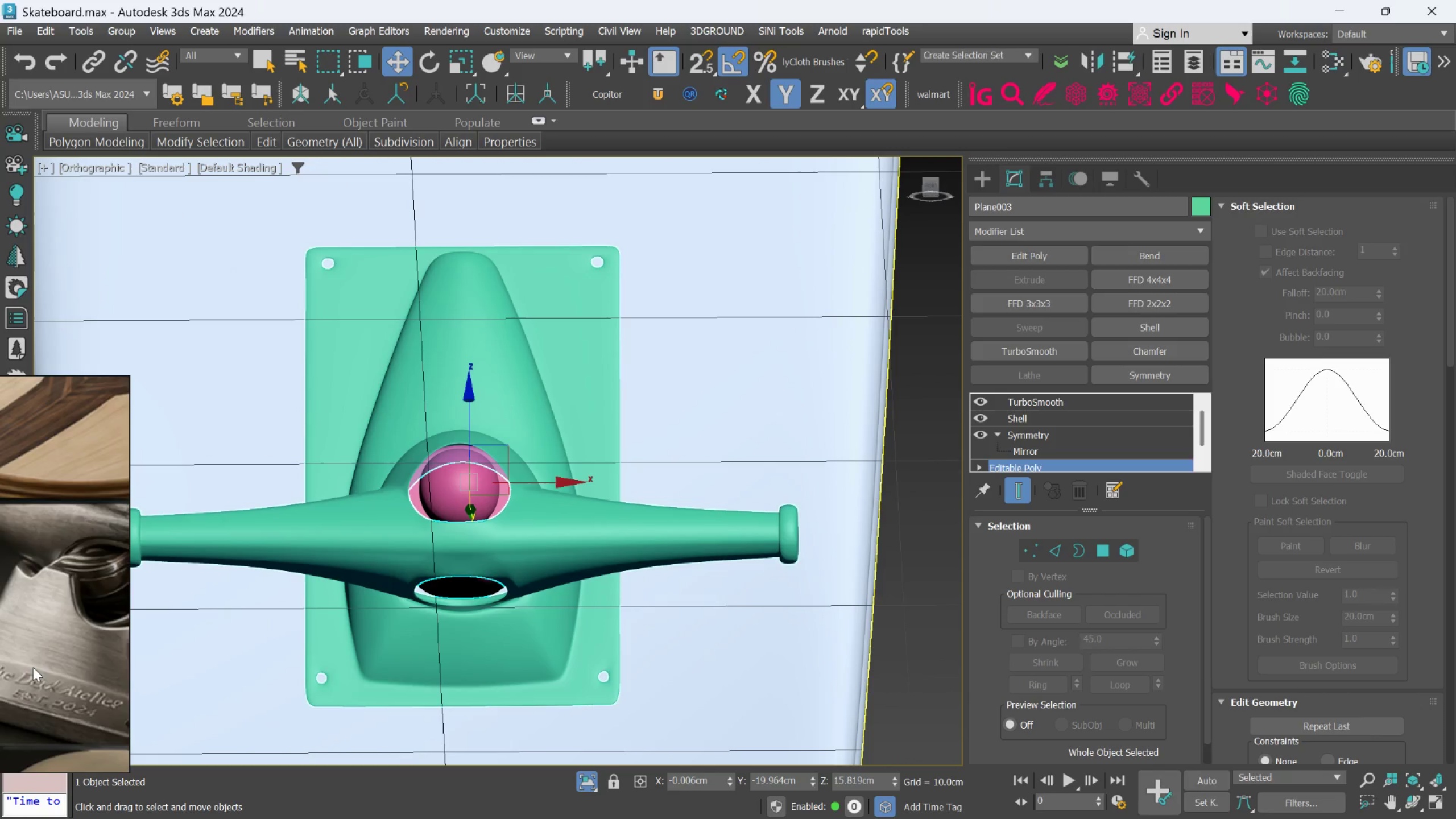 
scroll: coordinate [28, 667], scroll_direction: down, amount: 4.0
 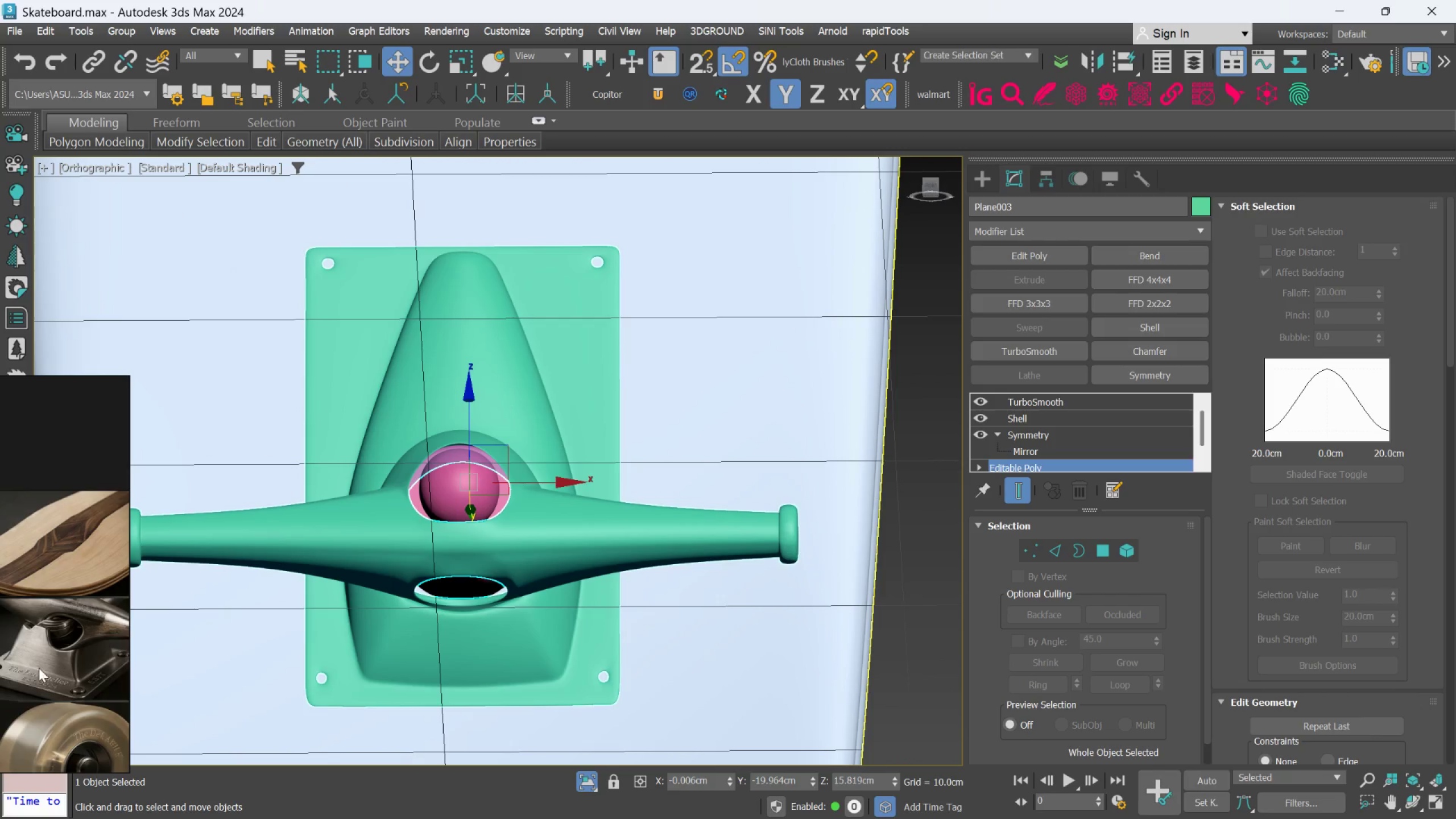 
scroll: coordinate [87, 688], scroll_direction: up, amount: 4.0
 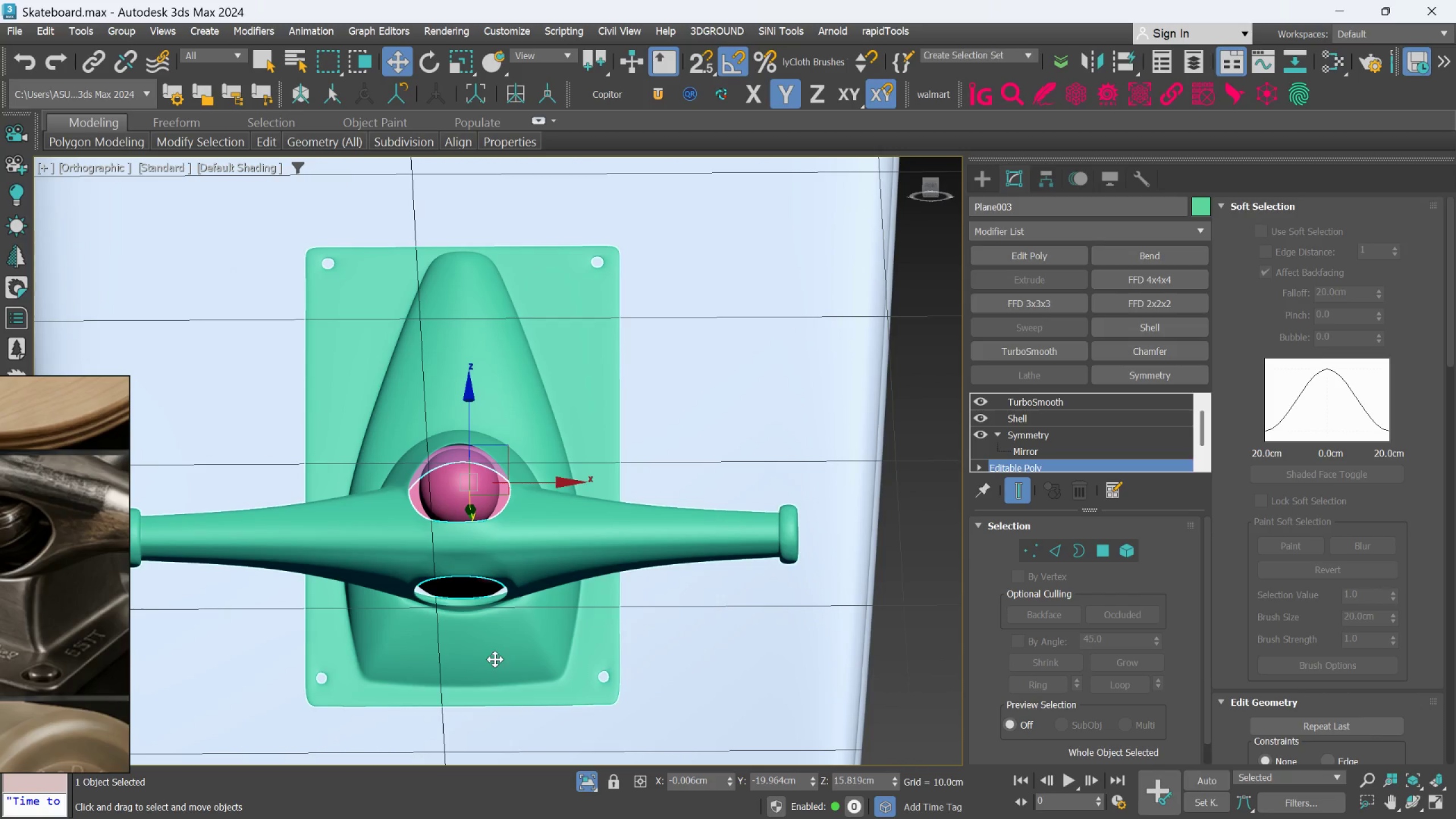 
hold_key(key=AltLeft, duration=0.64)
 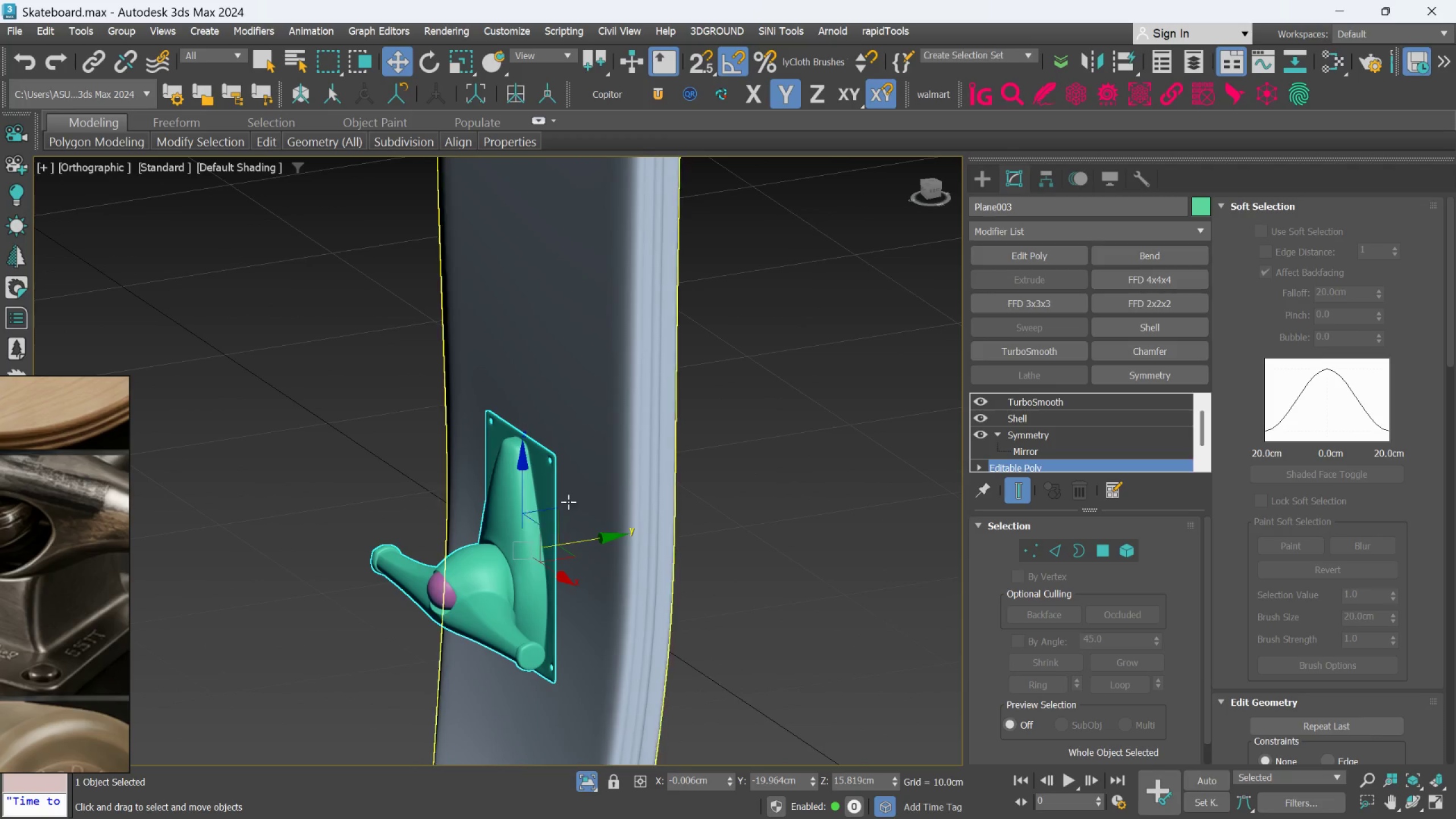 
scroll: coordinate [497, 659], scroll_direction: down, amount: 2.0
 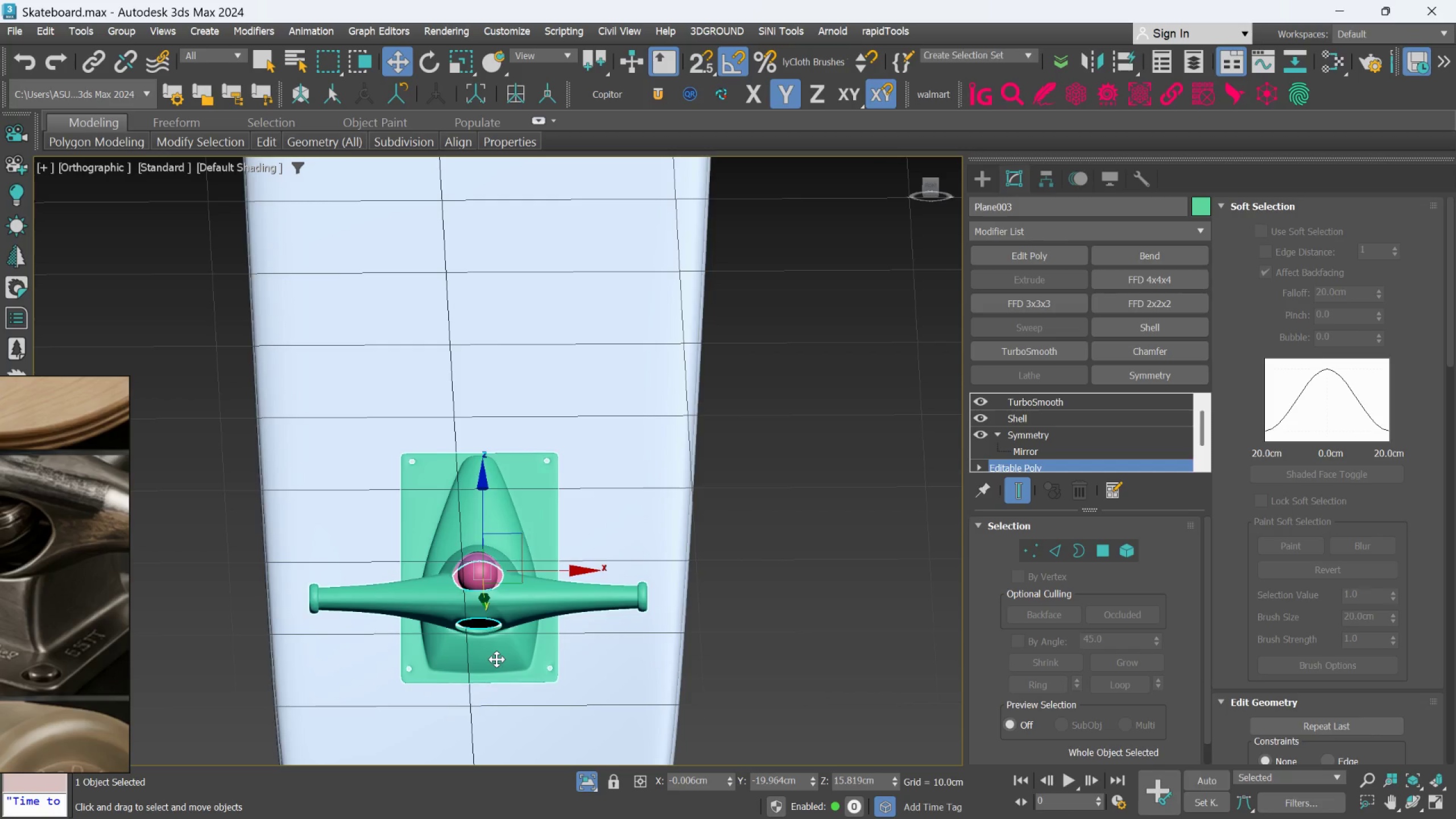 
scroll: coordinate [586, 491], scroll_direction: up, amount: 3.0
 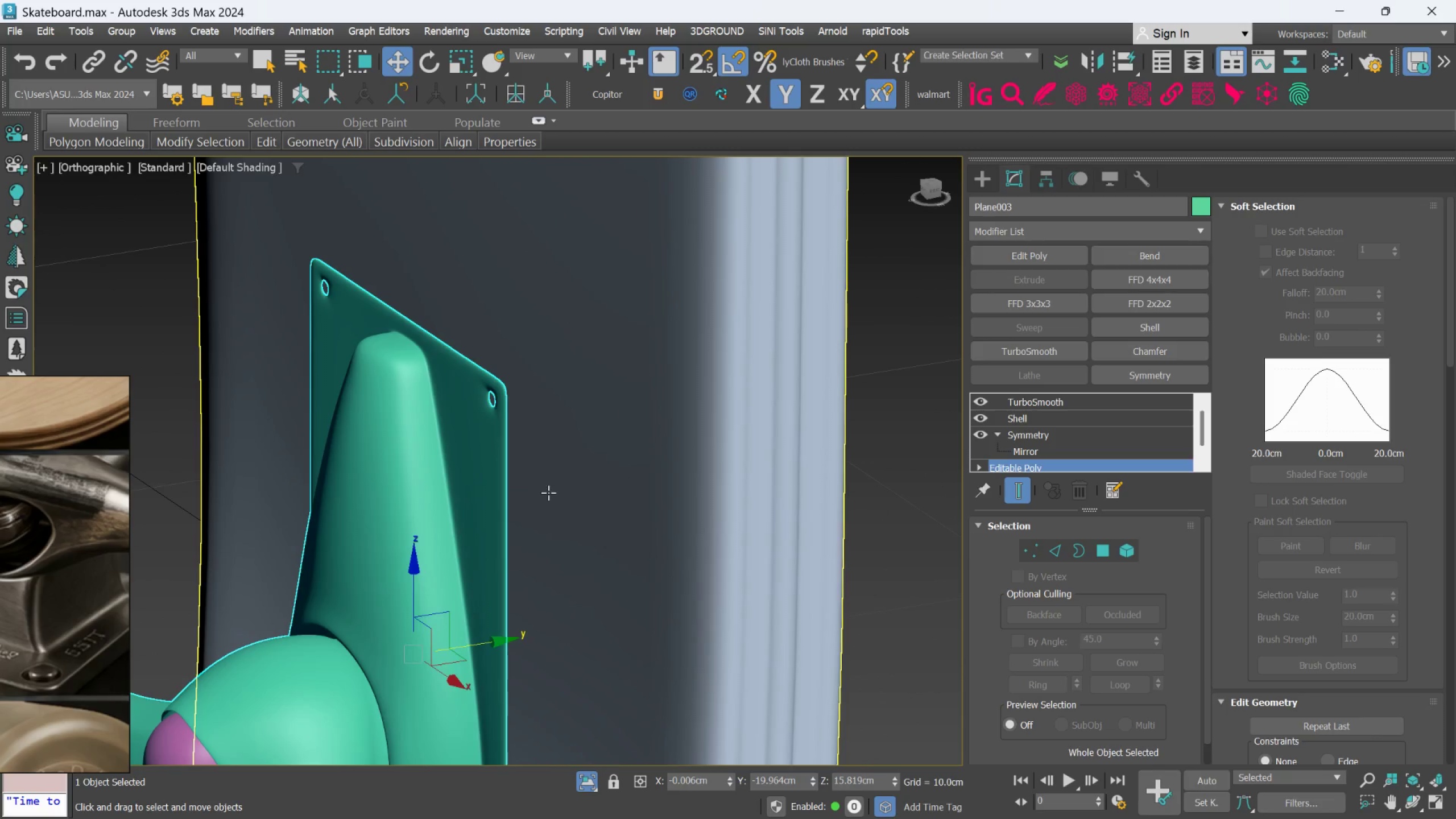 
hold_key(key=AltLeft, duration=0.73)
 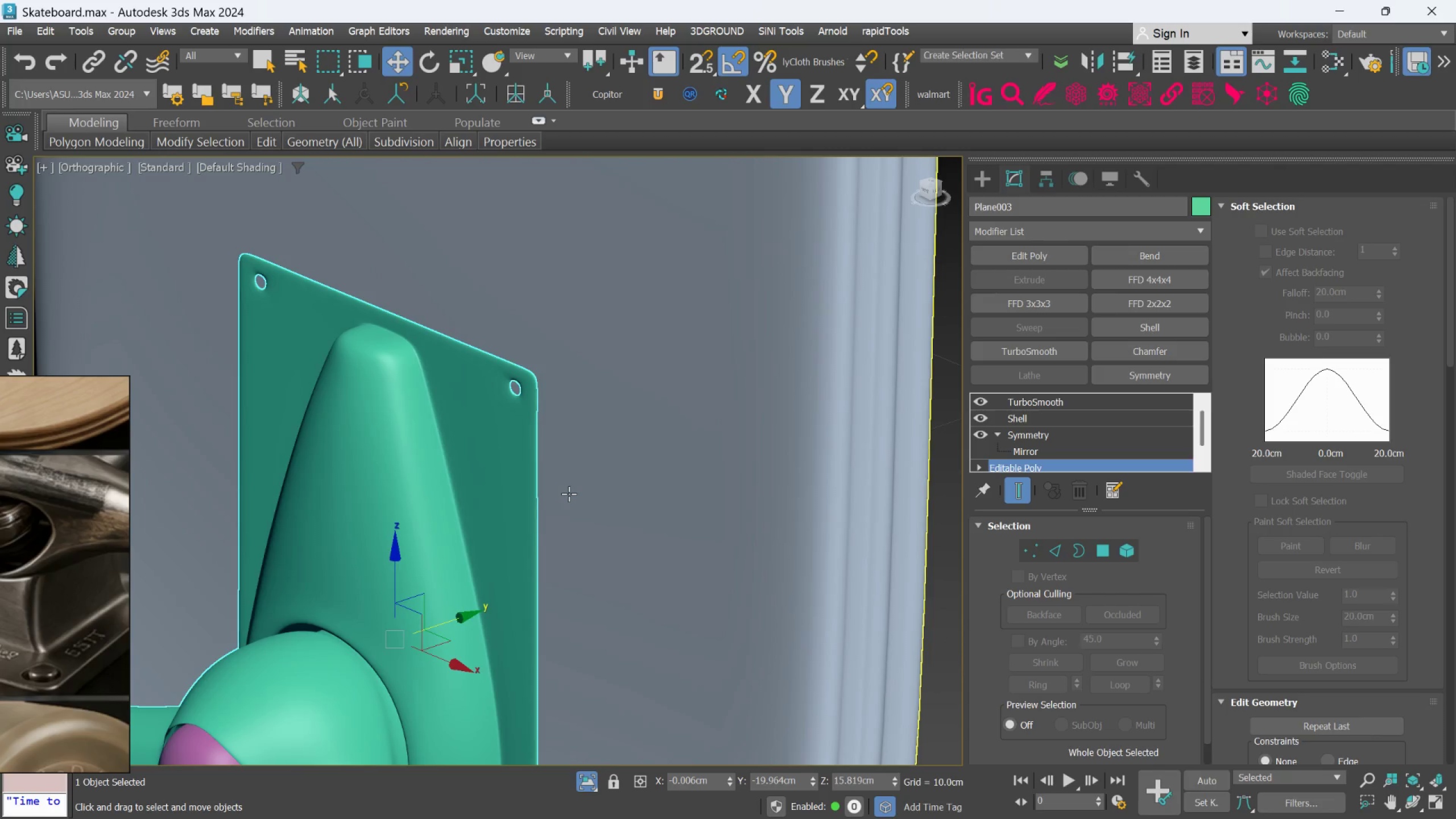 
scroll: coordinate [102, 603], scroll_direction: down, amount: 11.0
 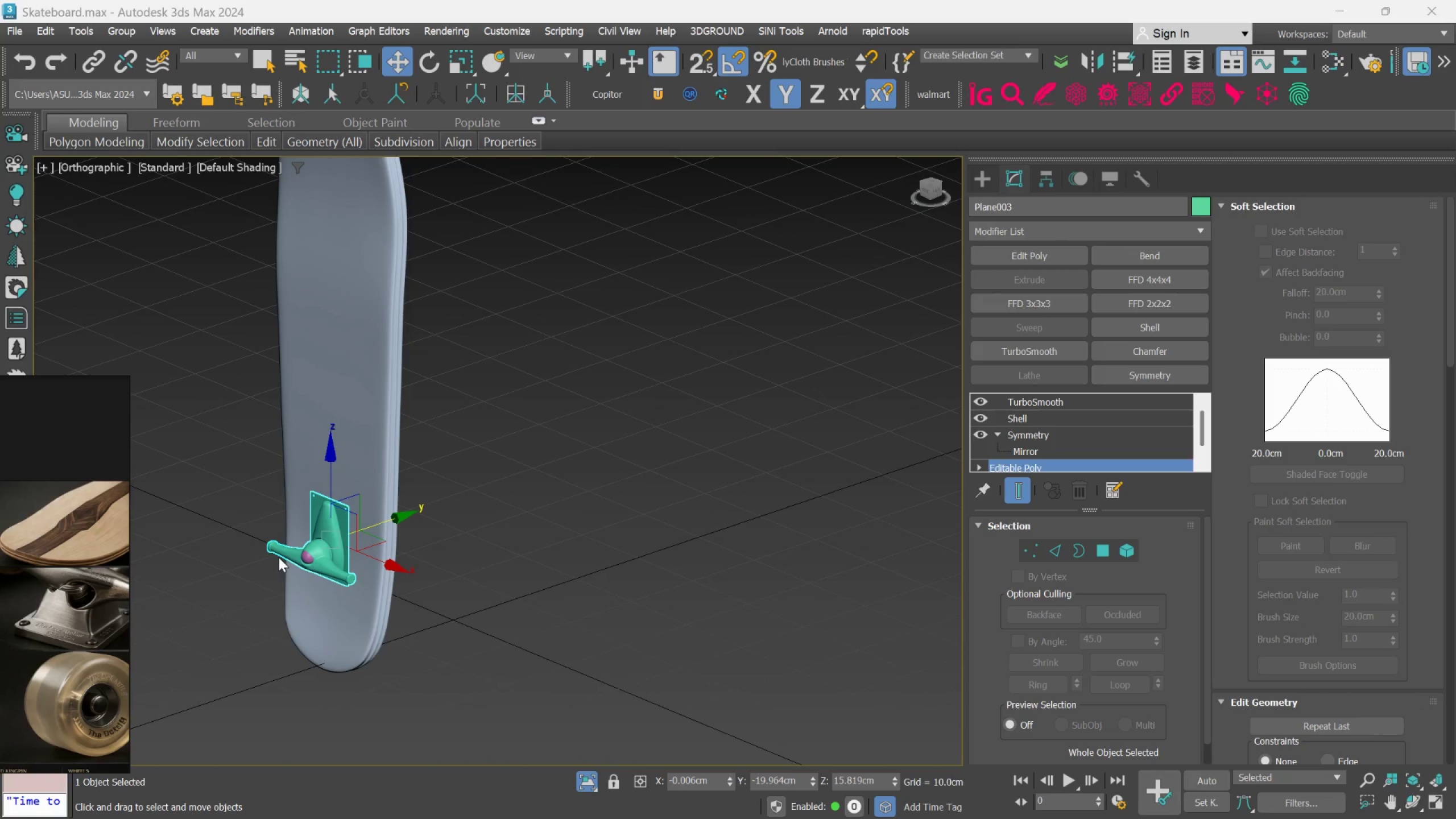 
scroll: coordinate [356, 547], scroll_direction: up, amount: 4.0
 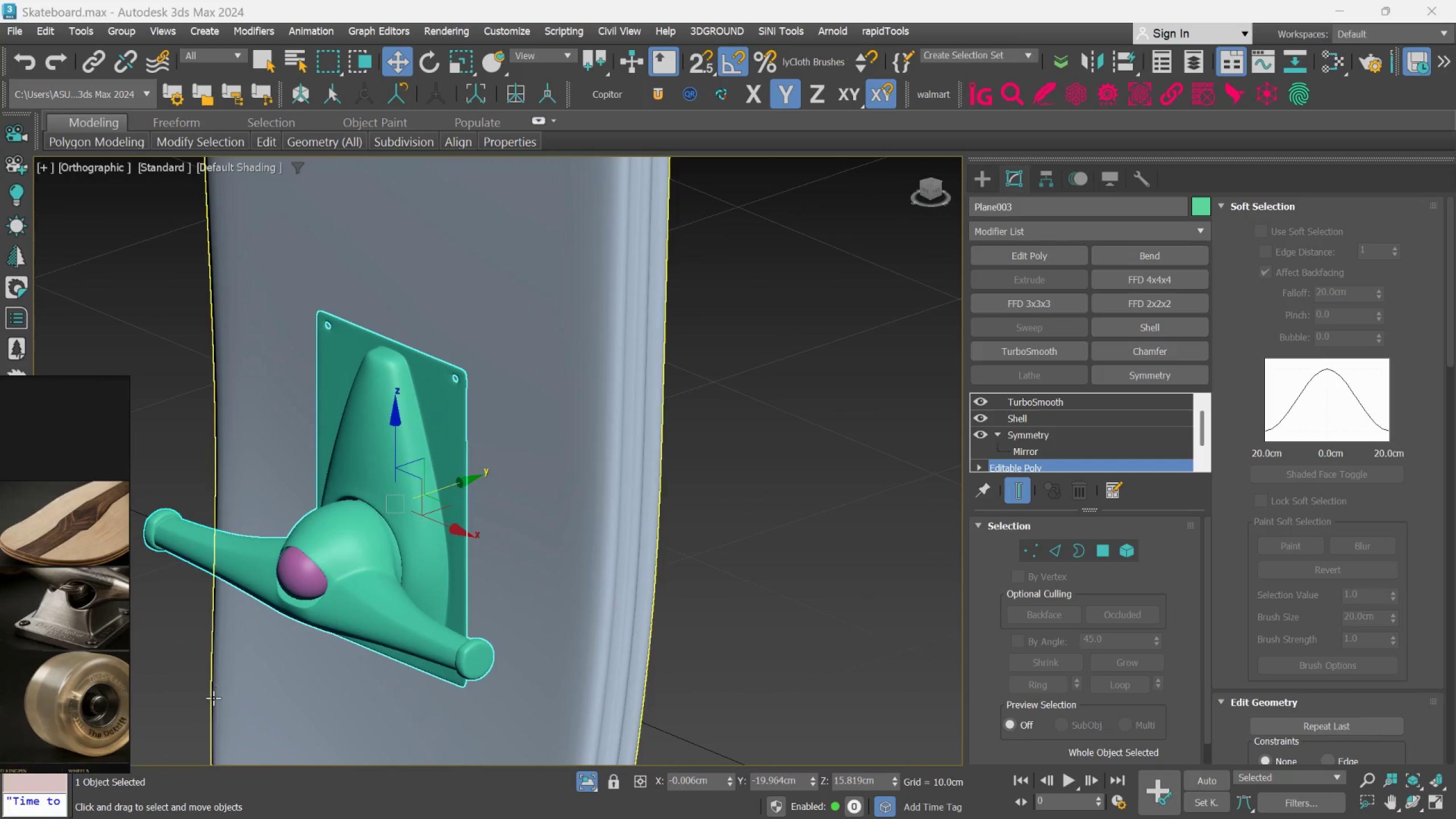 
scroll: coordinate [109, 696], scroll_direction: down, amount: 3.0
 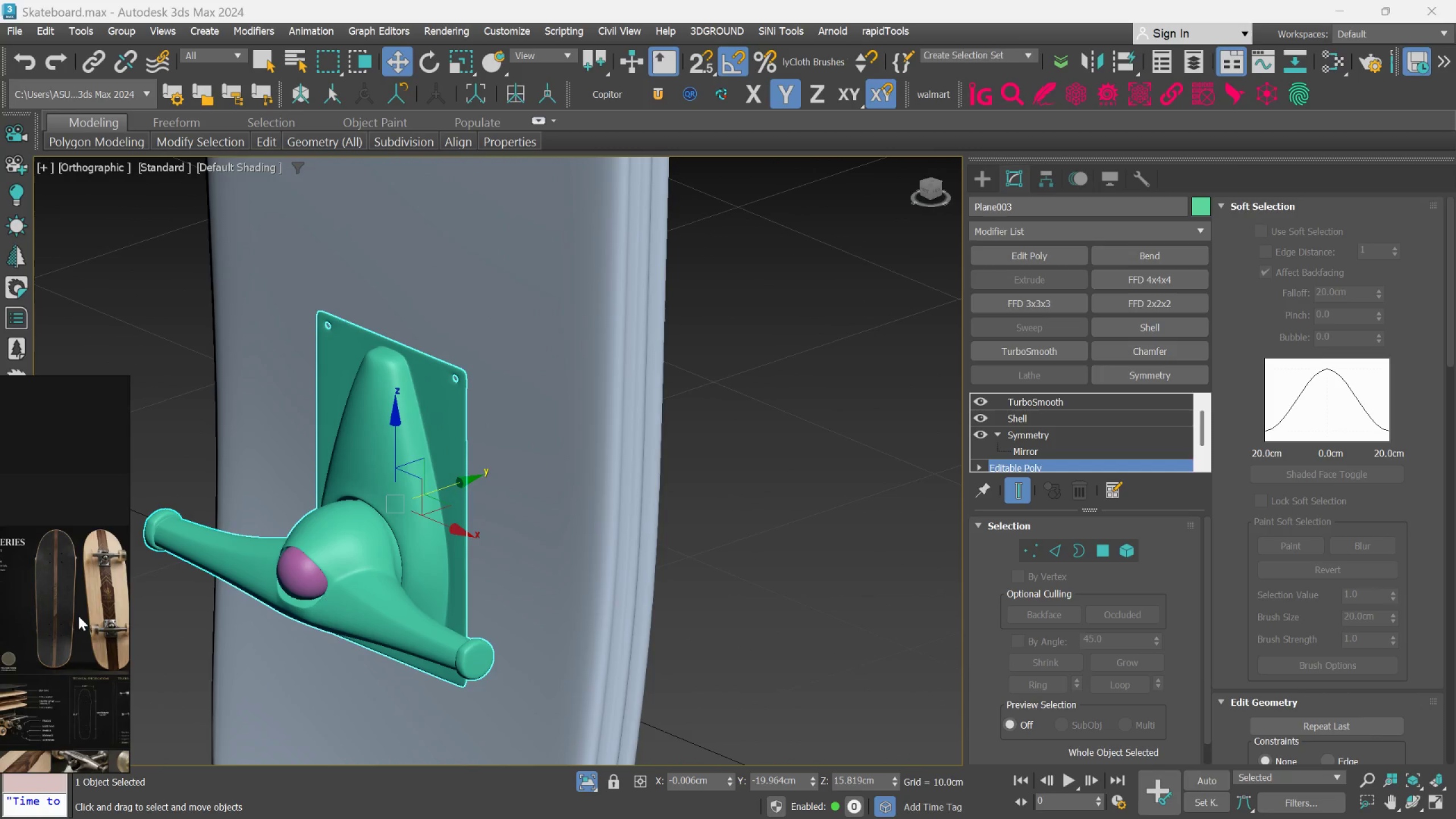 
scroll: coordinate [67, 674], scroll_direction: up, amount: 9.0
 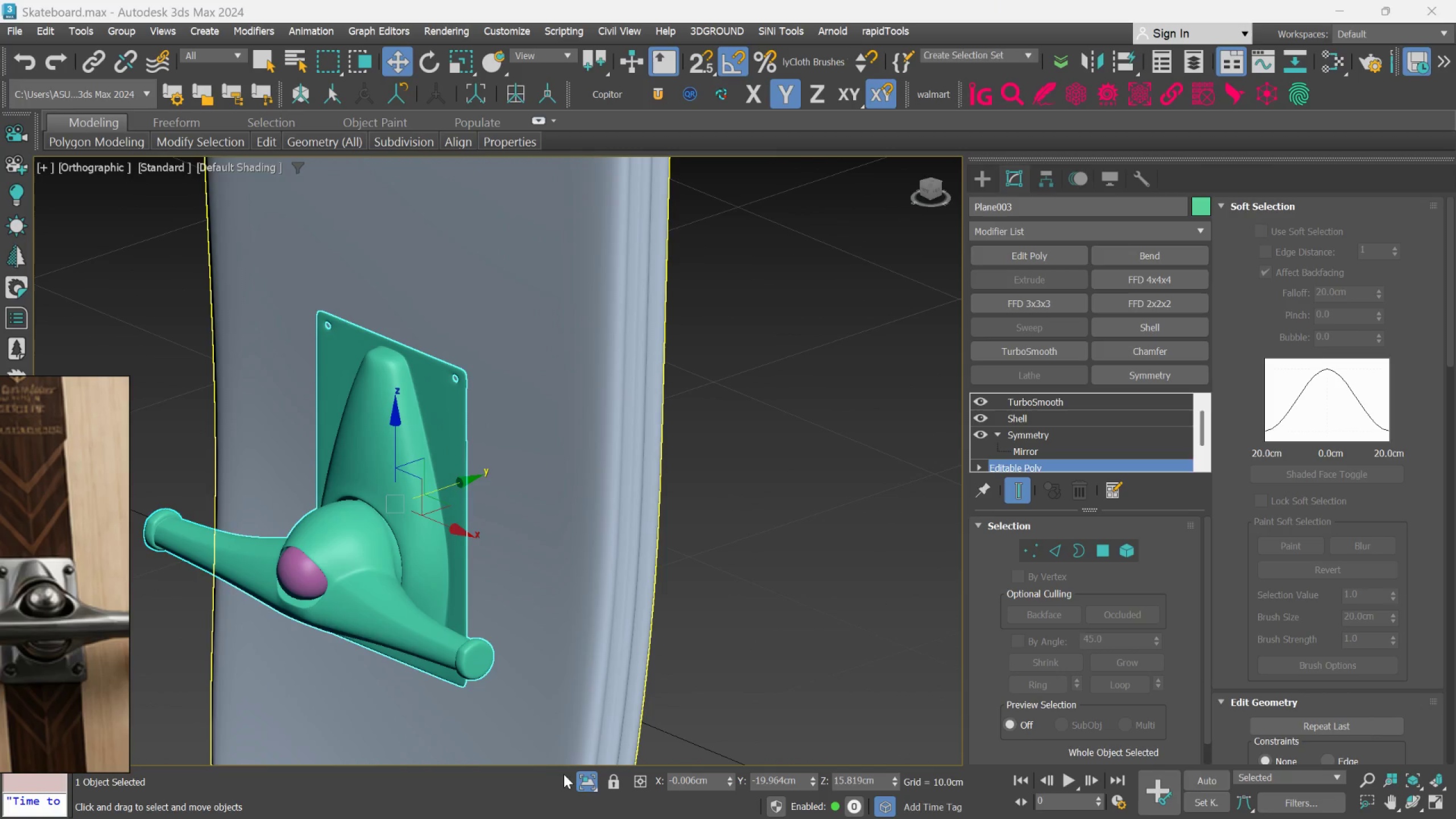 
left_click([578, 785])
 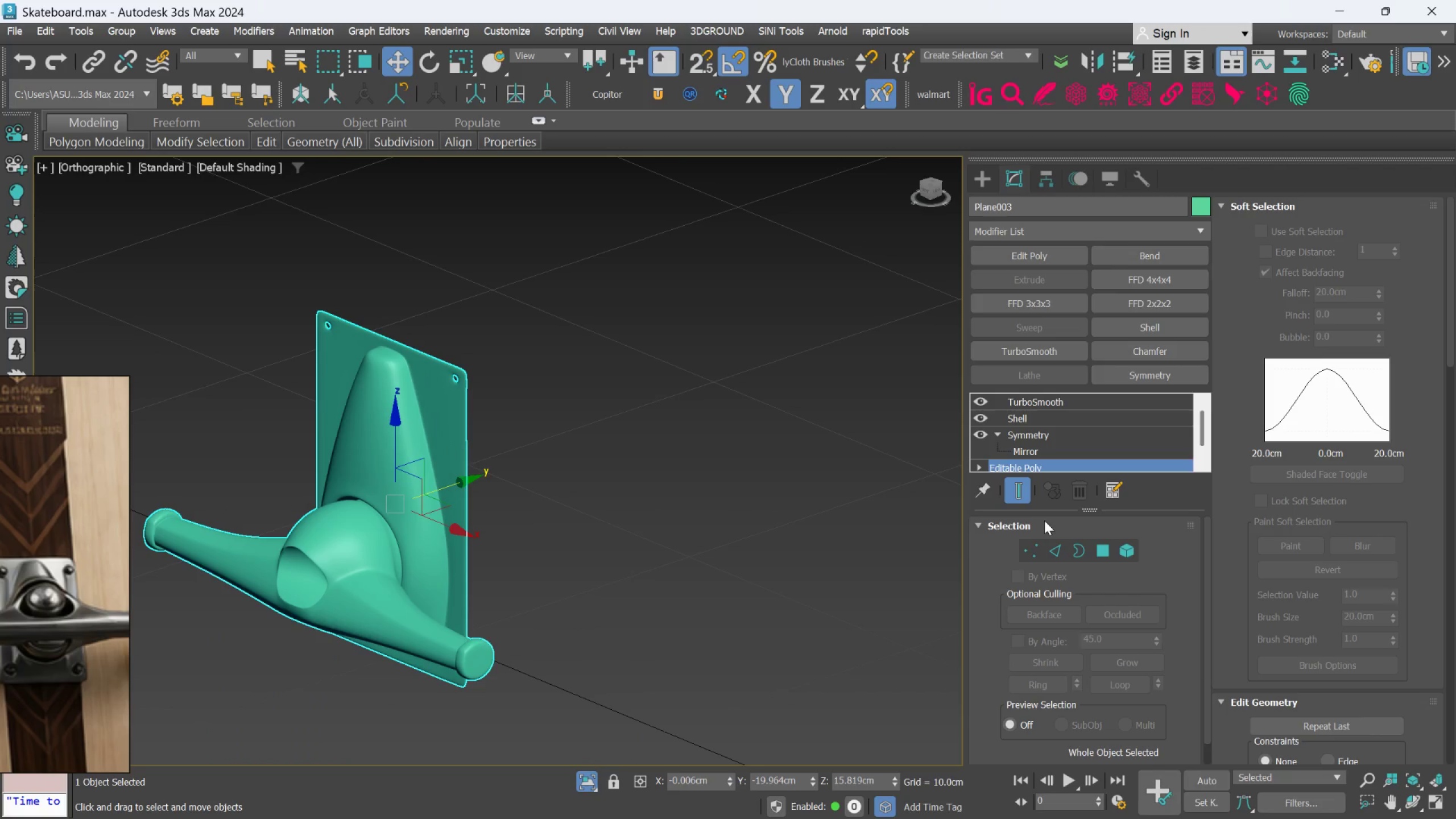 
left_click([1007, 483])
 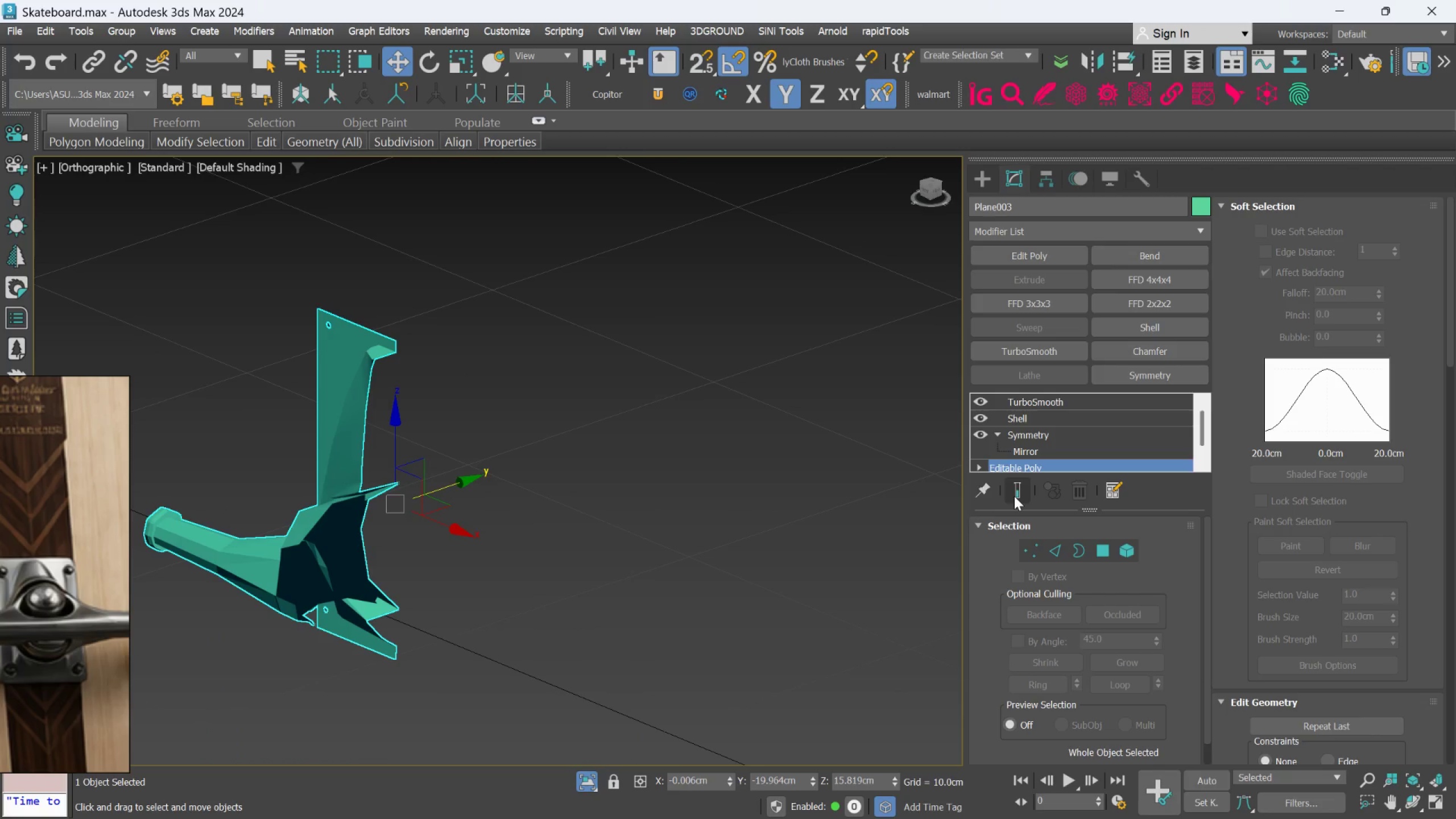 
hold_key(key=AltLeft, duration=0.77)
 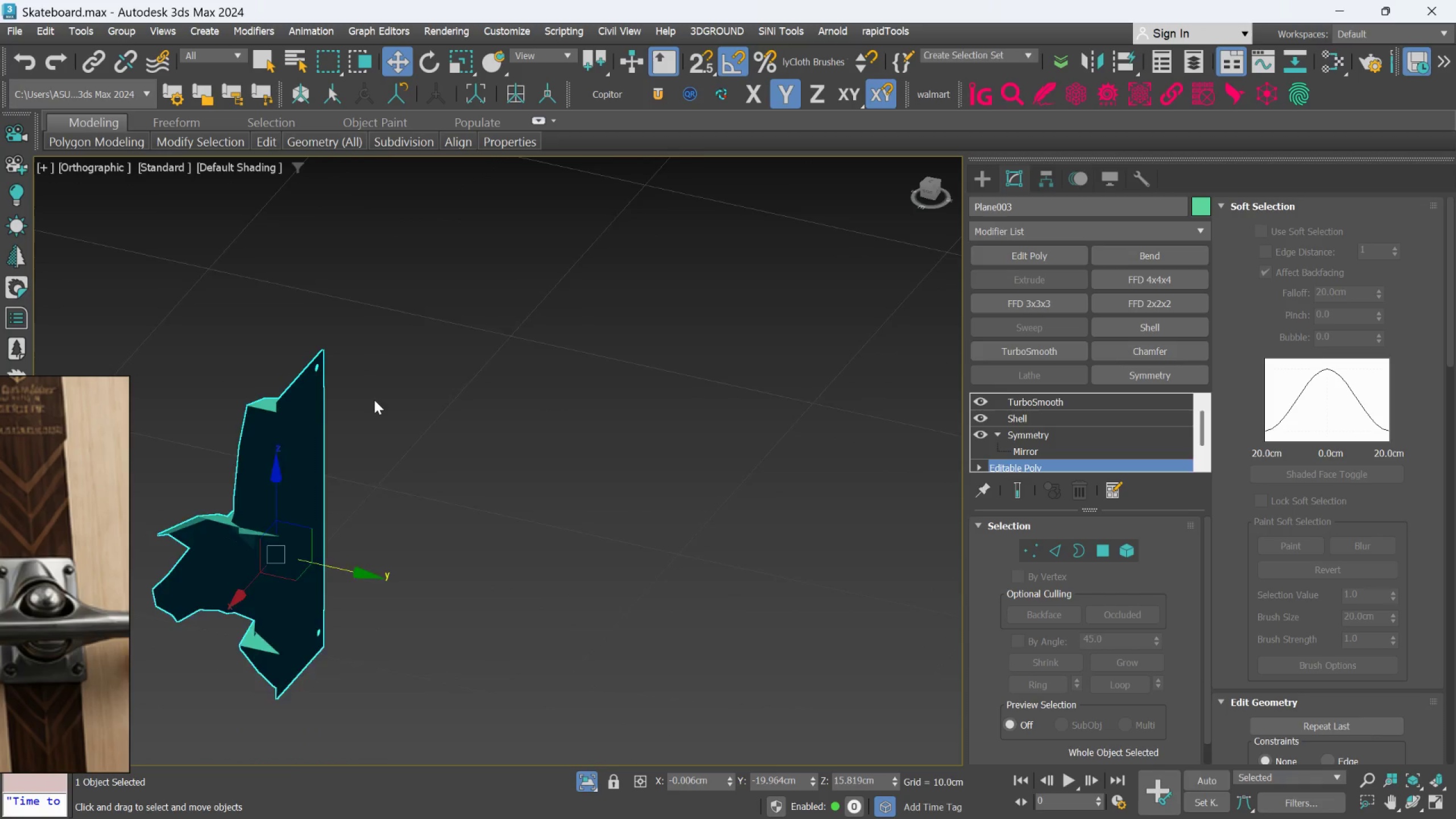 
scroll: coordinate [374, 400], scroll_direction: up, amount: 1.0
 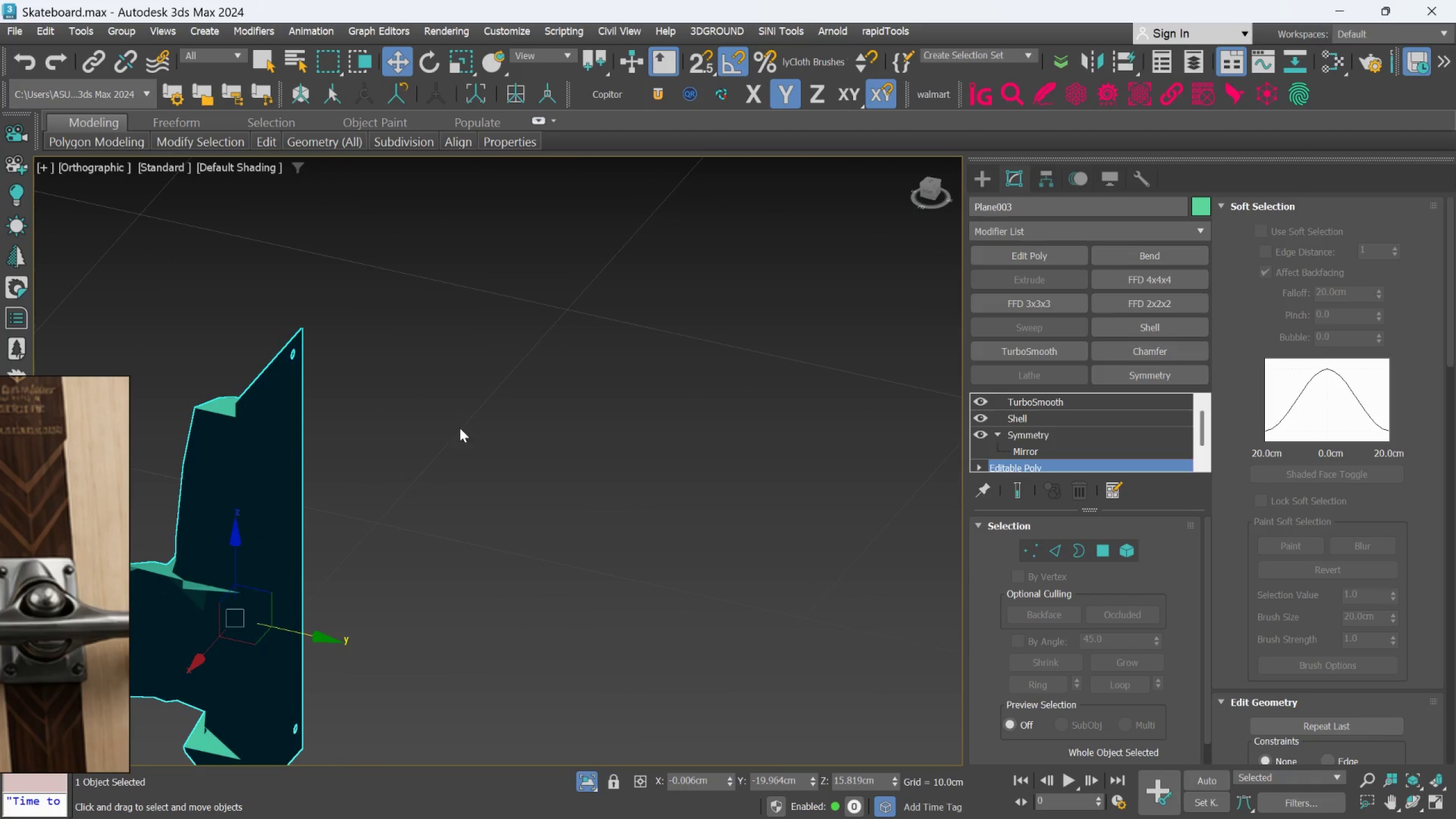 
hold_key(key=AltLeft, duration=0.42)
 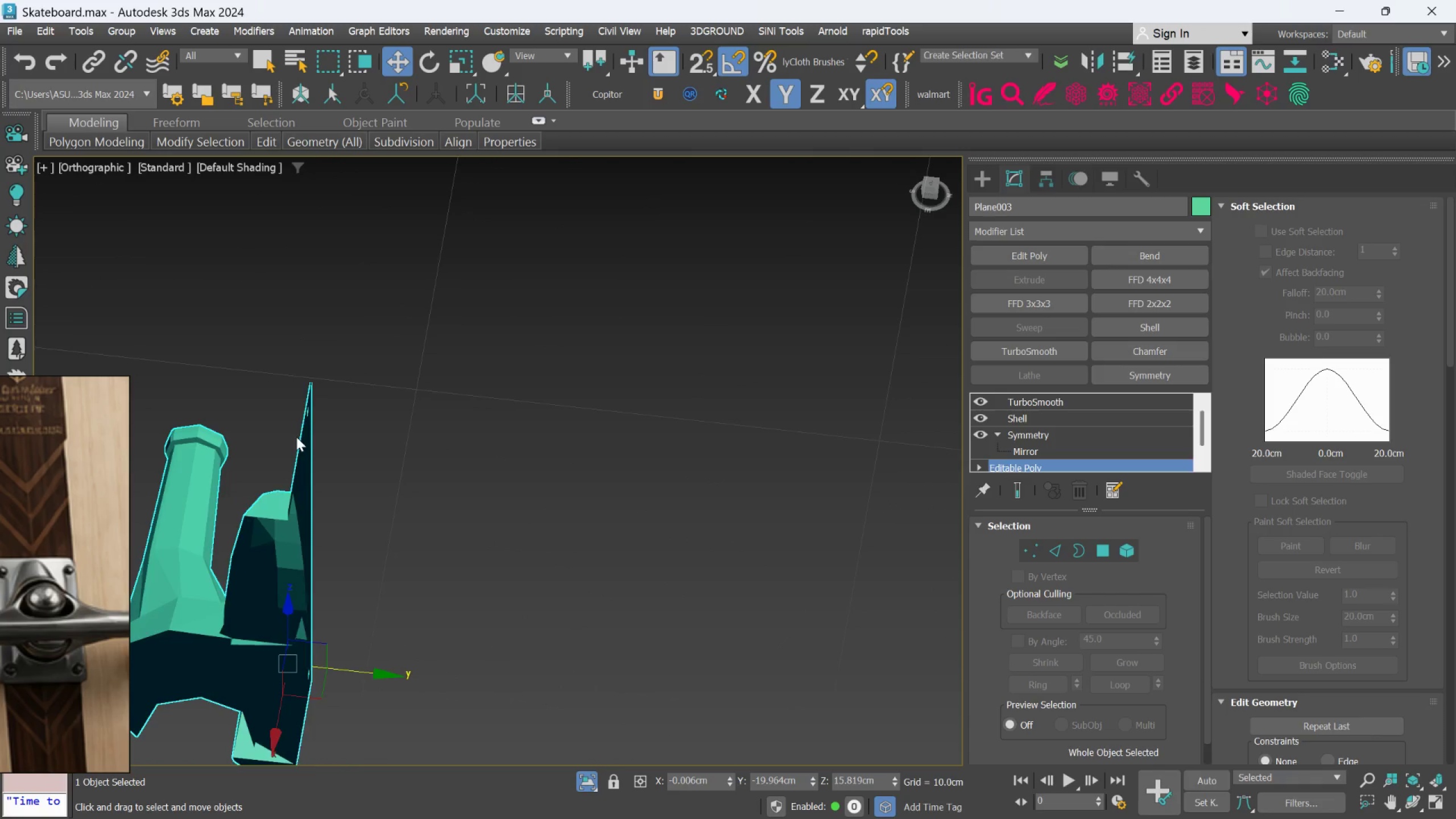 
scroll: coordinate [320, 422], scroll_direction: up, amount: 3.0
 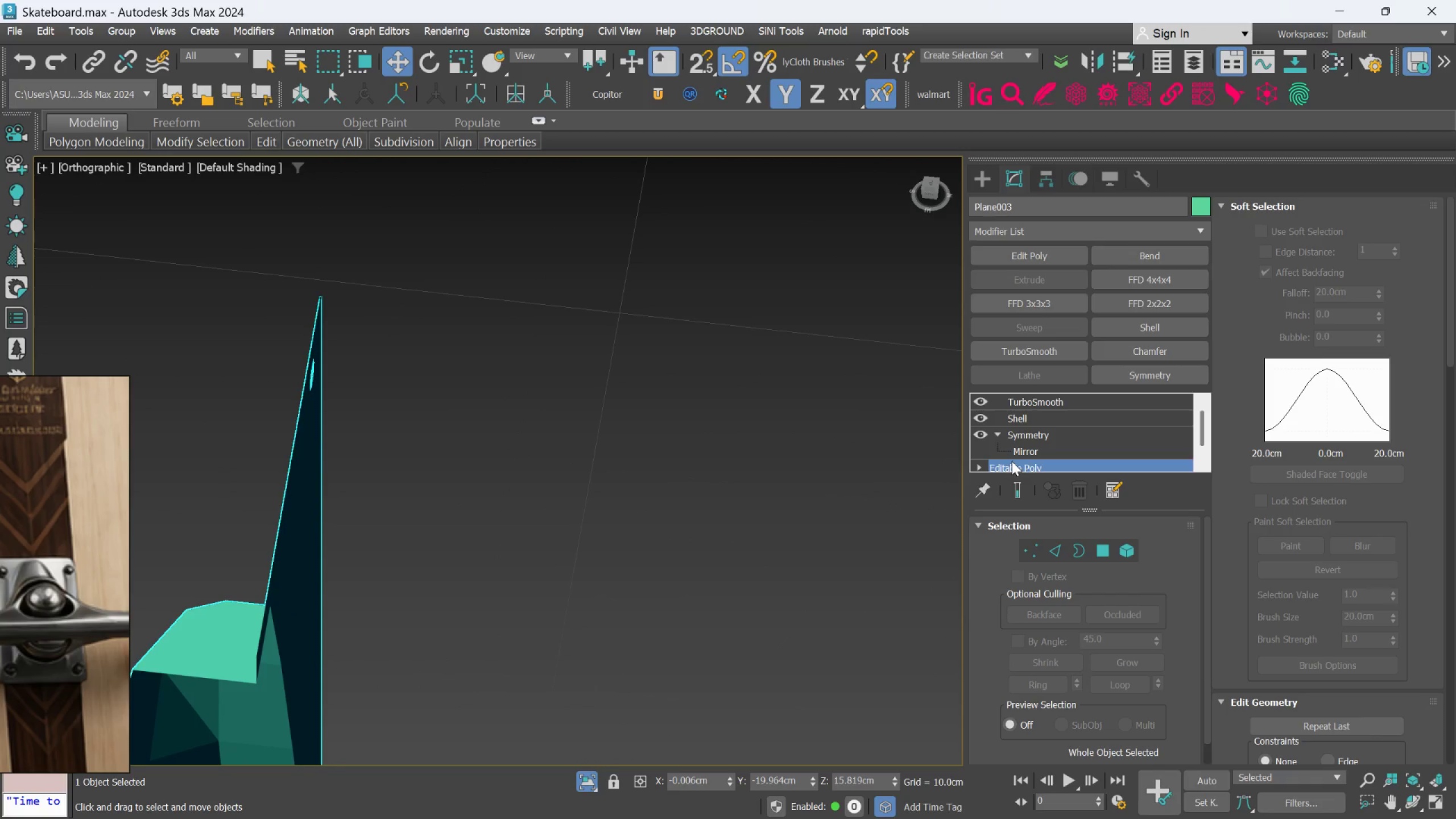 
hold_key(key=AltLeft, duration=0.64)
 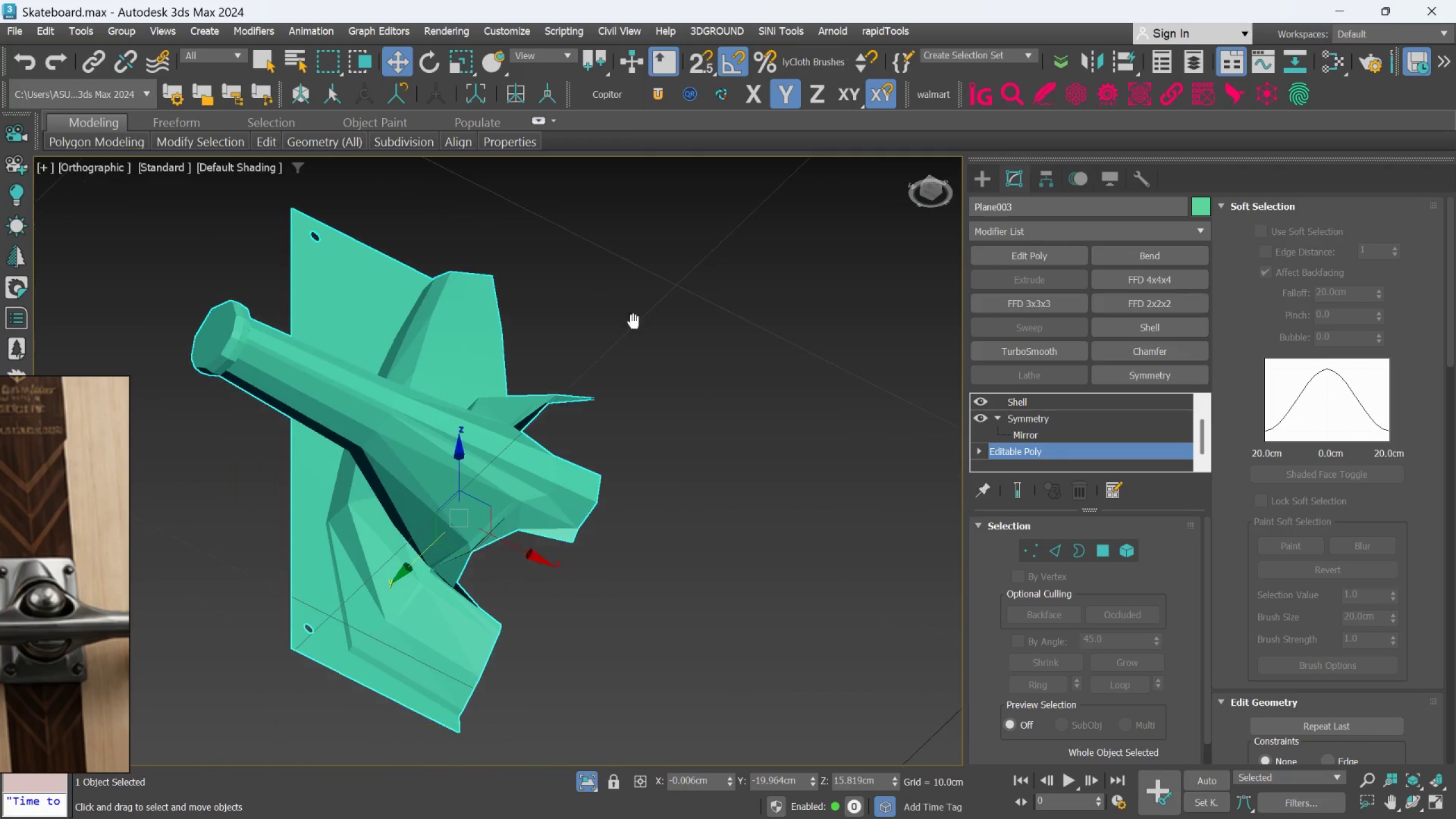 
scroll: coordinate [584, 358], scroll_direction: down, amount: 5.0
 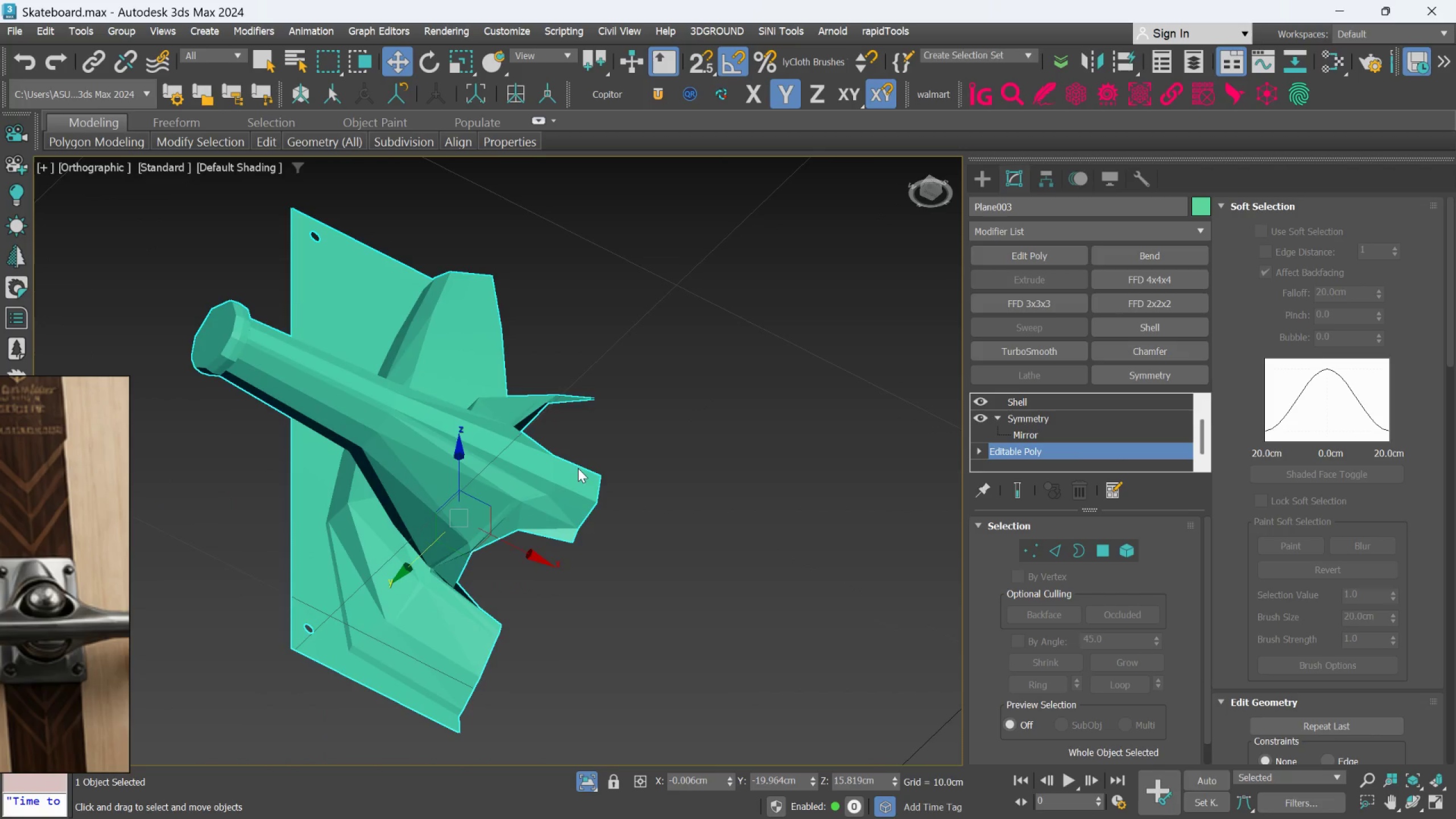 
key(Alt+AltLeft)
 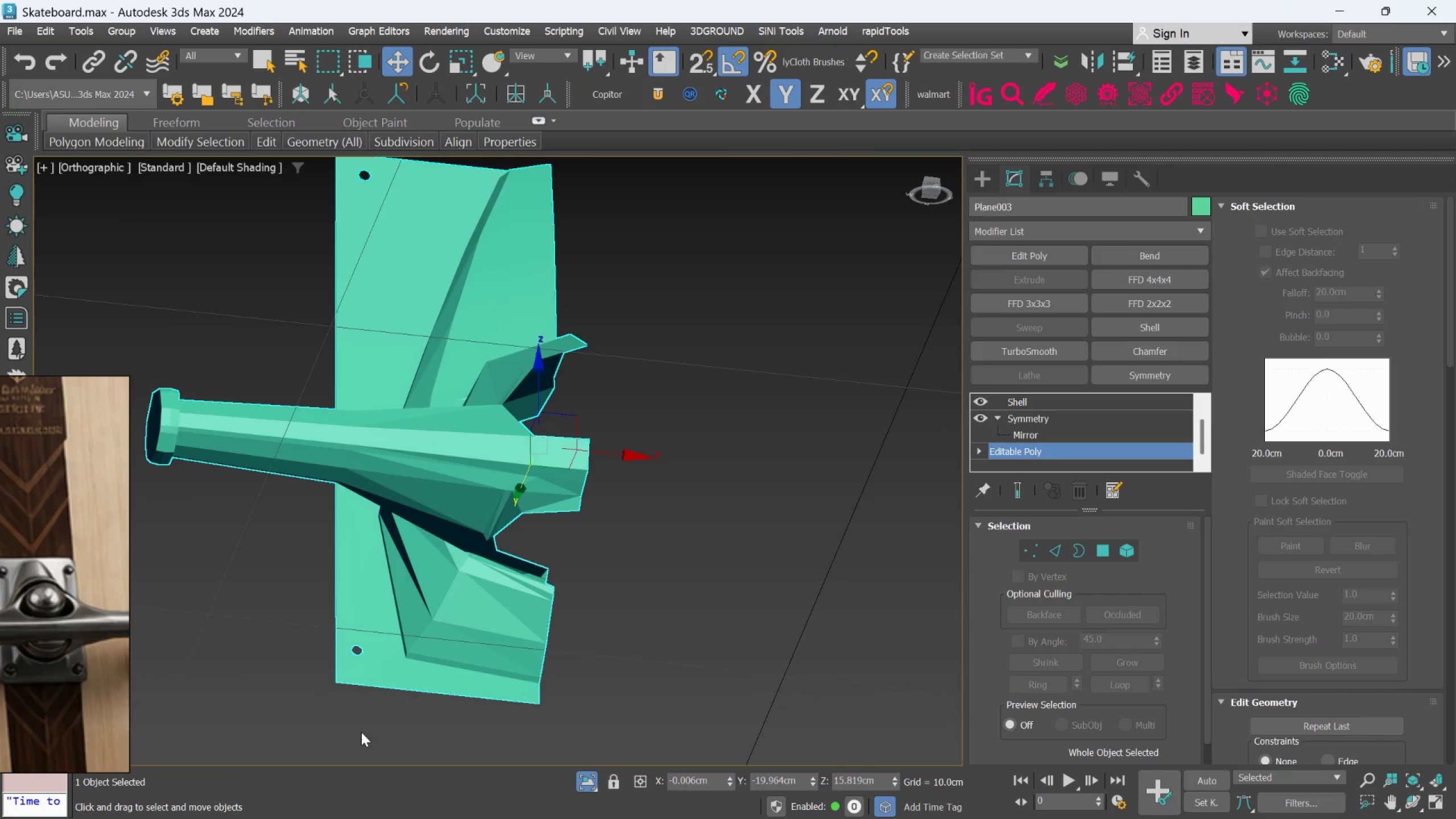 
scroll: coordinate [48, 673], scroll_direction: up, amount: 3.0
 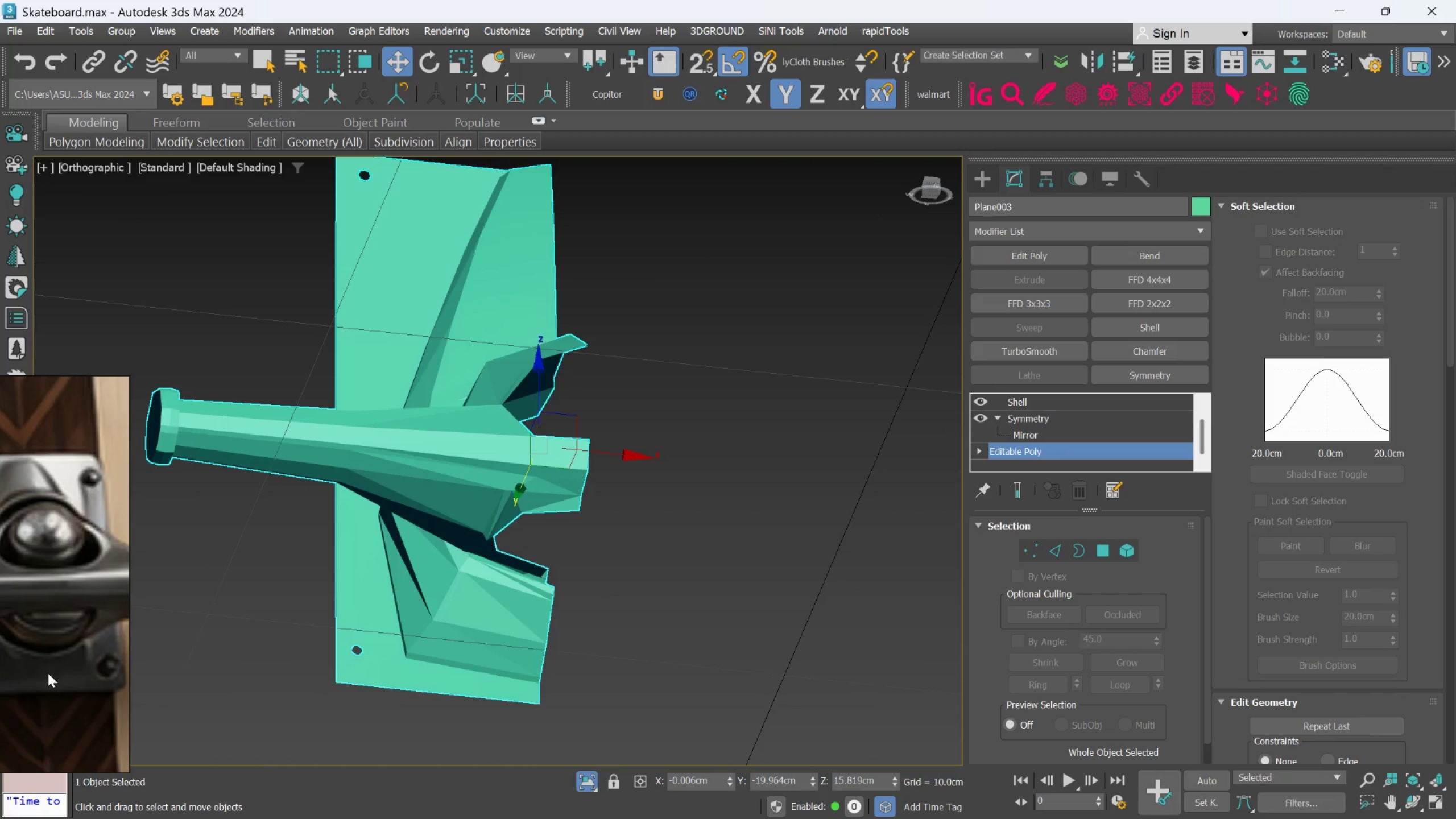 
scroll: coordinate [48, 673], scroll_direction: down, amount: 3.0
 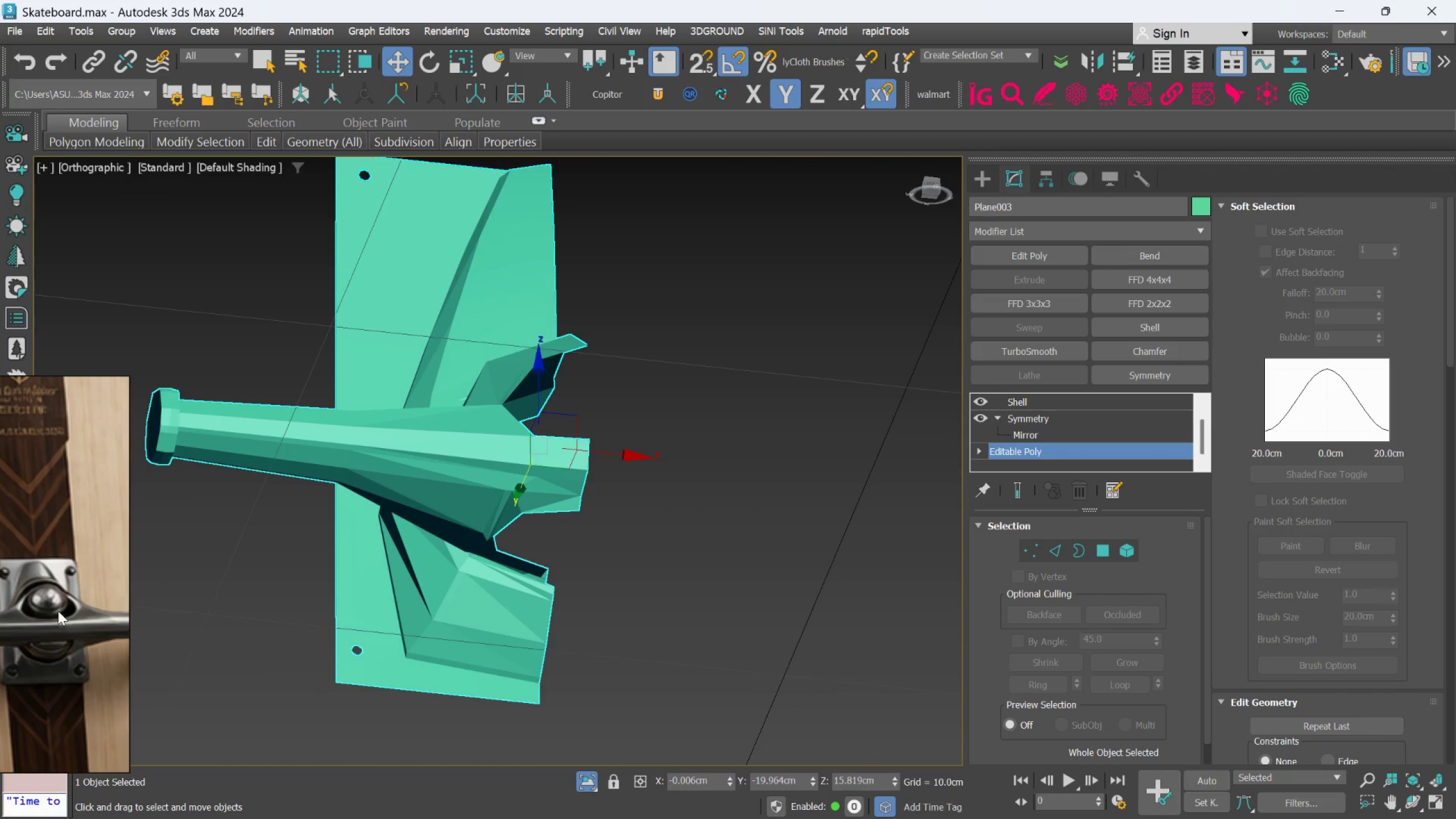 
scroll: coordinate [45, 580], scroll_direction: up, amount: 2.0
 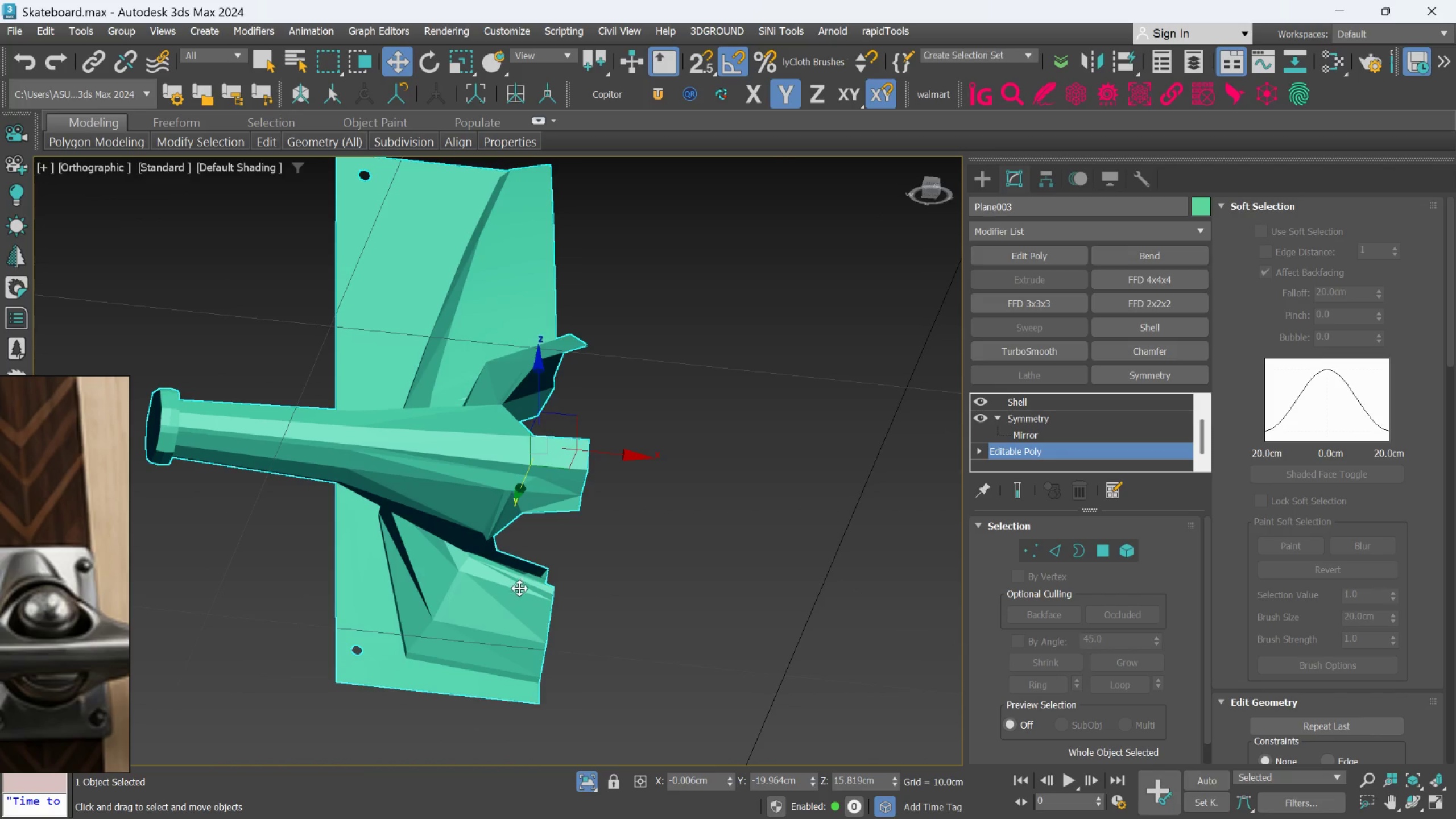 
scroll: coordinate [482, 613], scroll_direction: down, amount: 2.0
 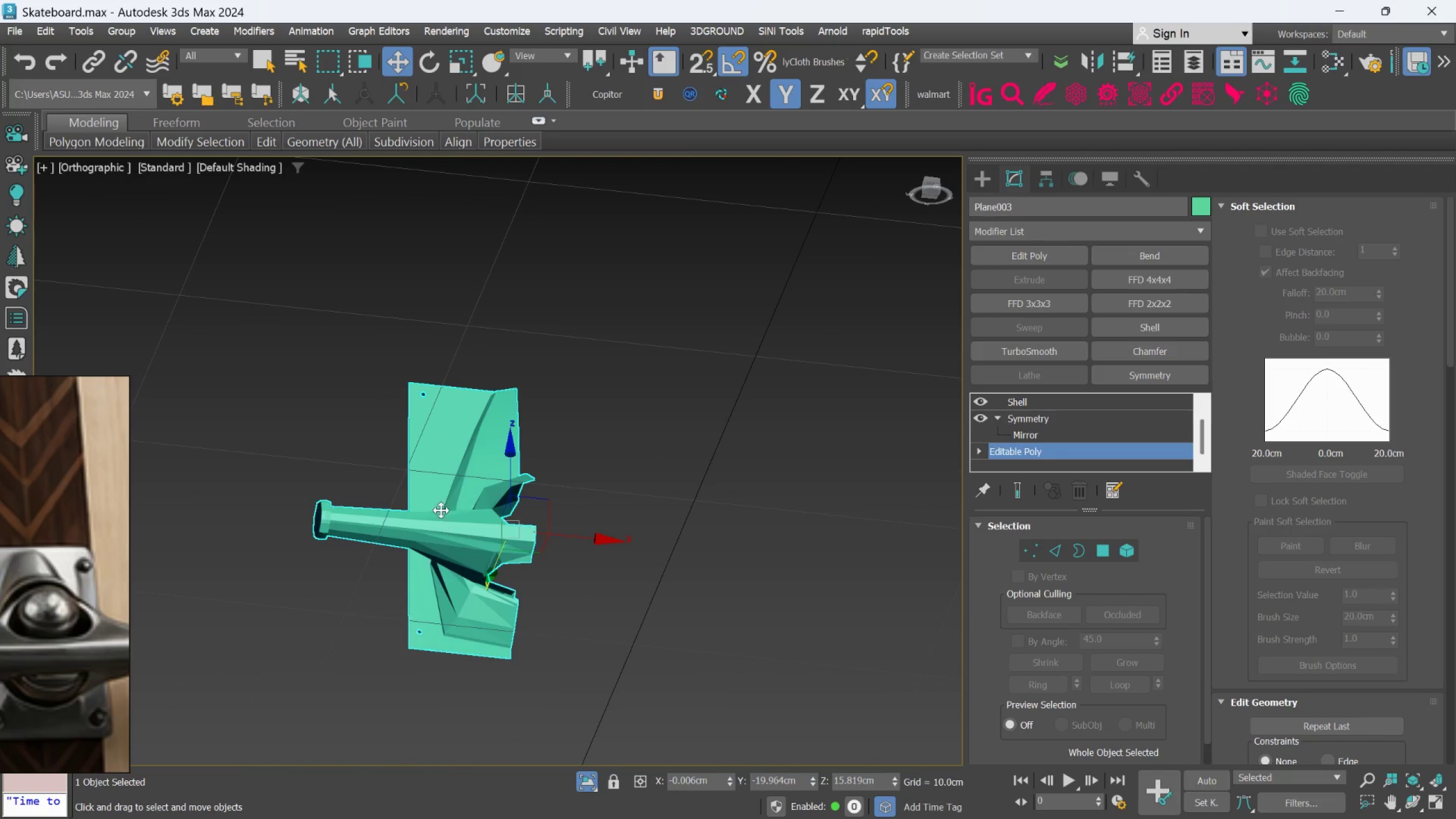 
scroll: coordinate [455, 530], scroll_direction: up, amount: 3.0
 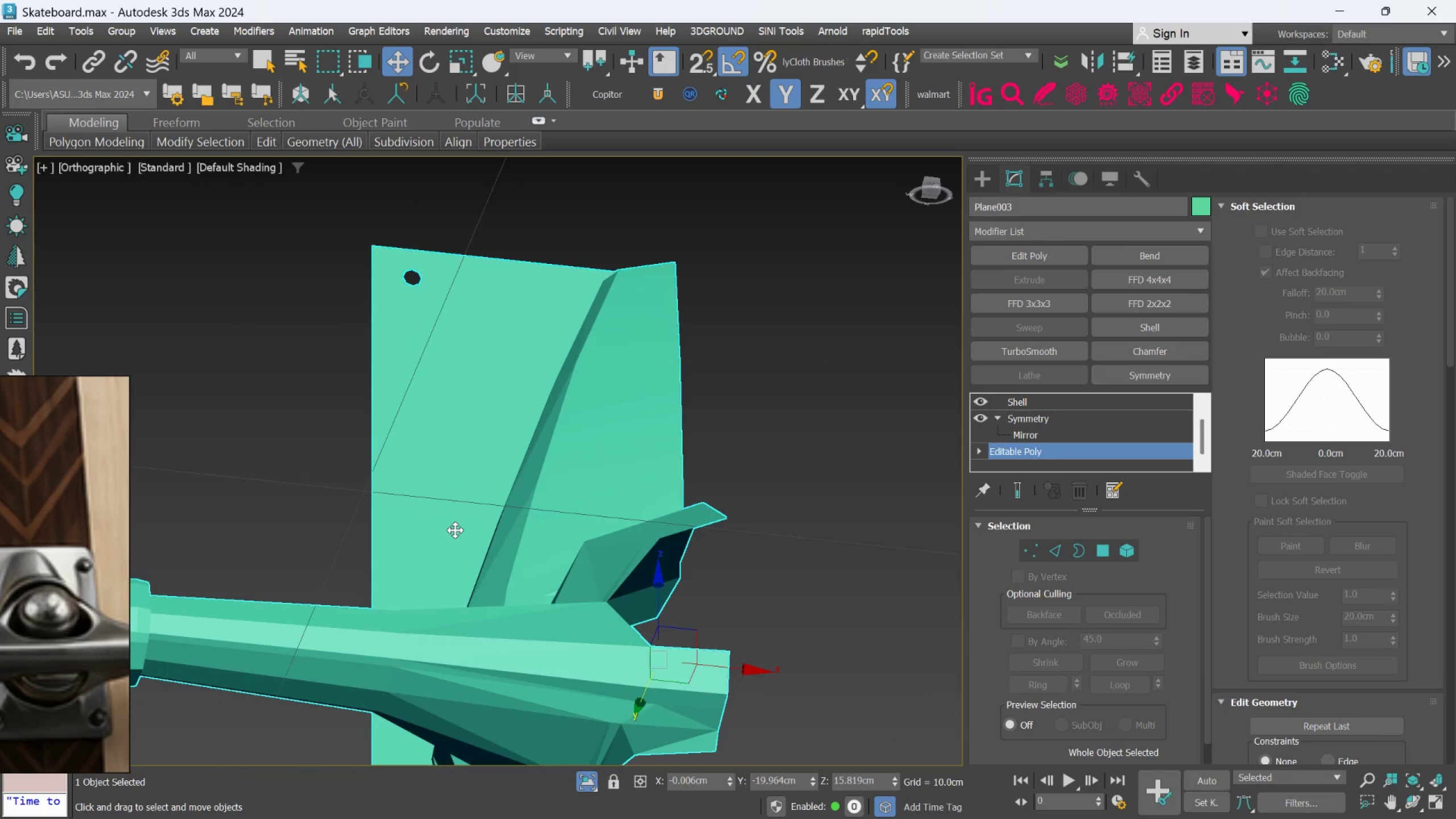 
scroll: coordinate [446, 515], scroll_direction: down, amount: 2.0
 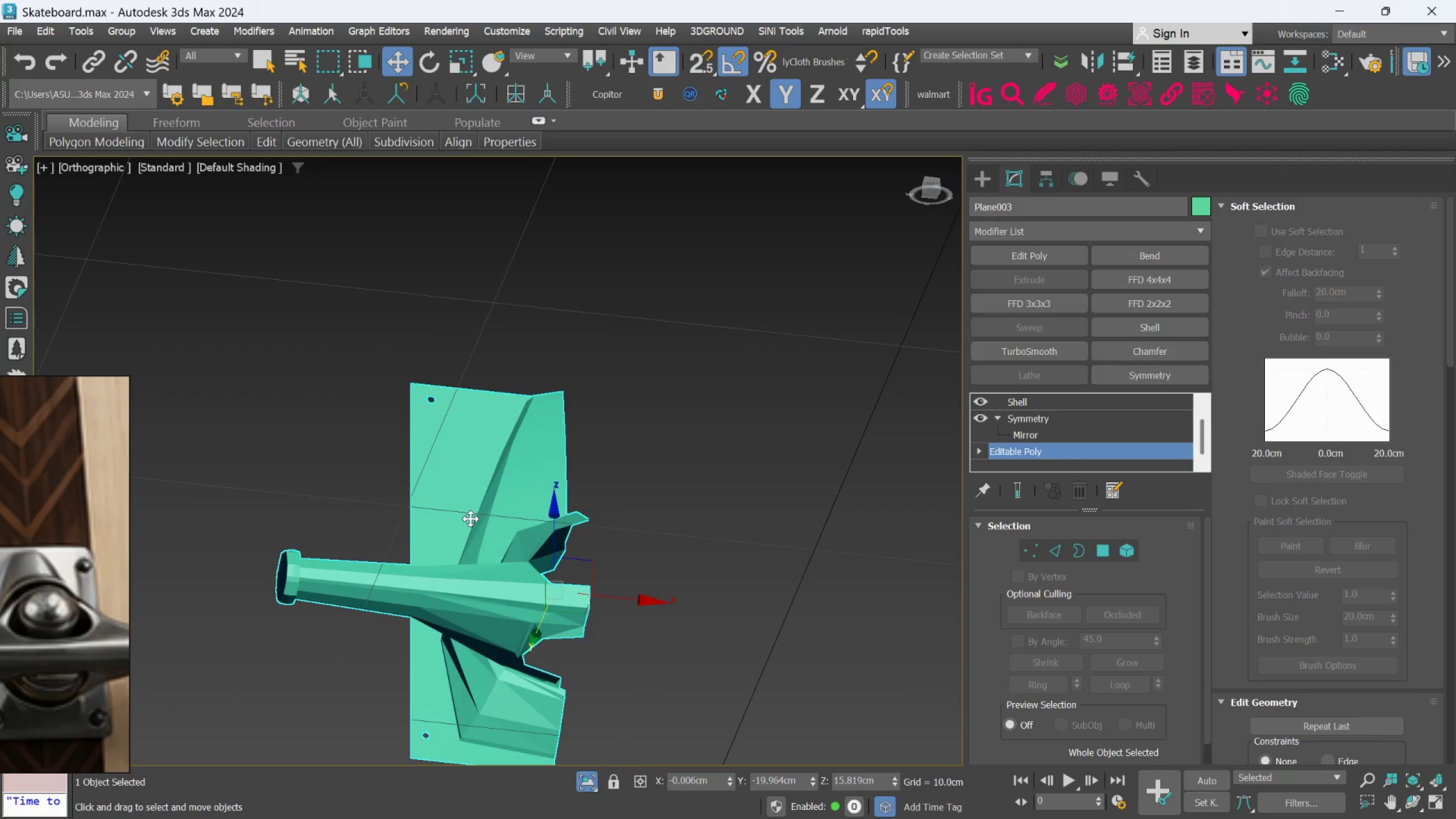 
scroll: coordinate [457, 531], scroll_direction: none, amount: 0.0
 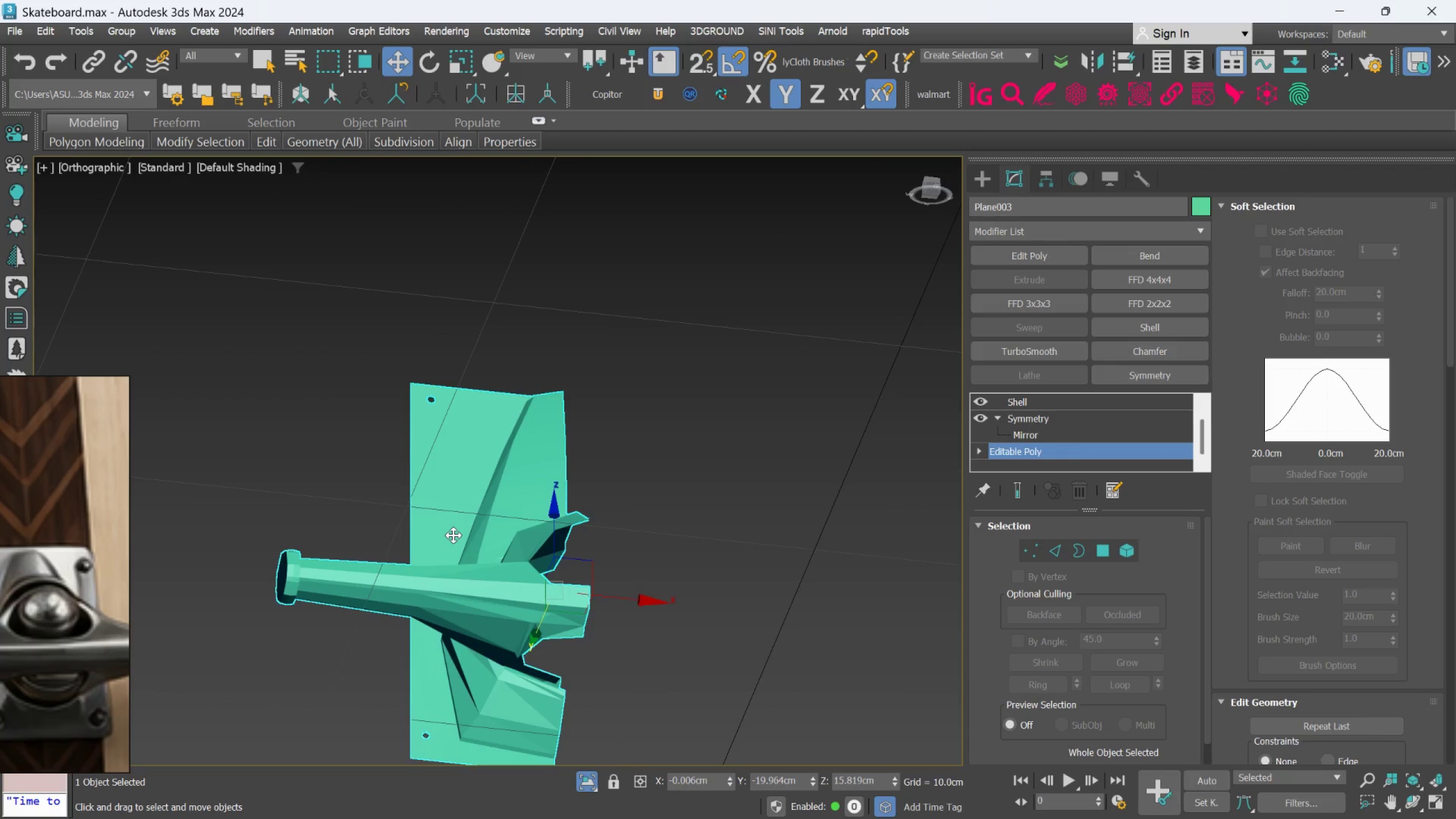 
scroll: coordinate [453, 535], scroll_direction: down, amount: 1.0
 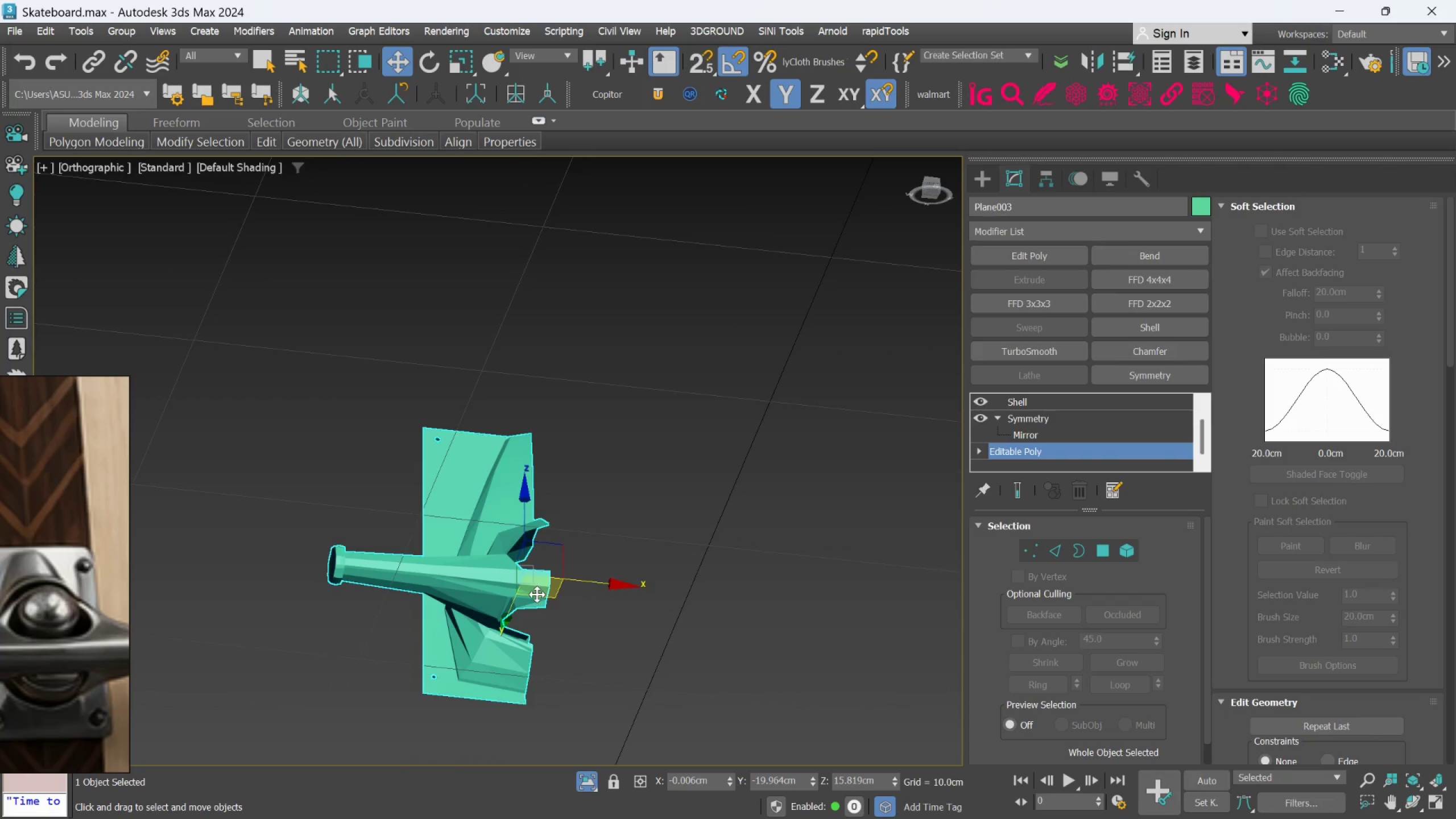 
hold_key(key=AltLeft, duration=0.7)
 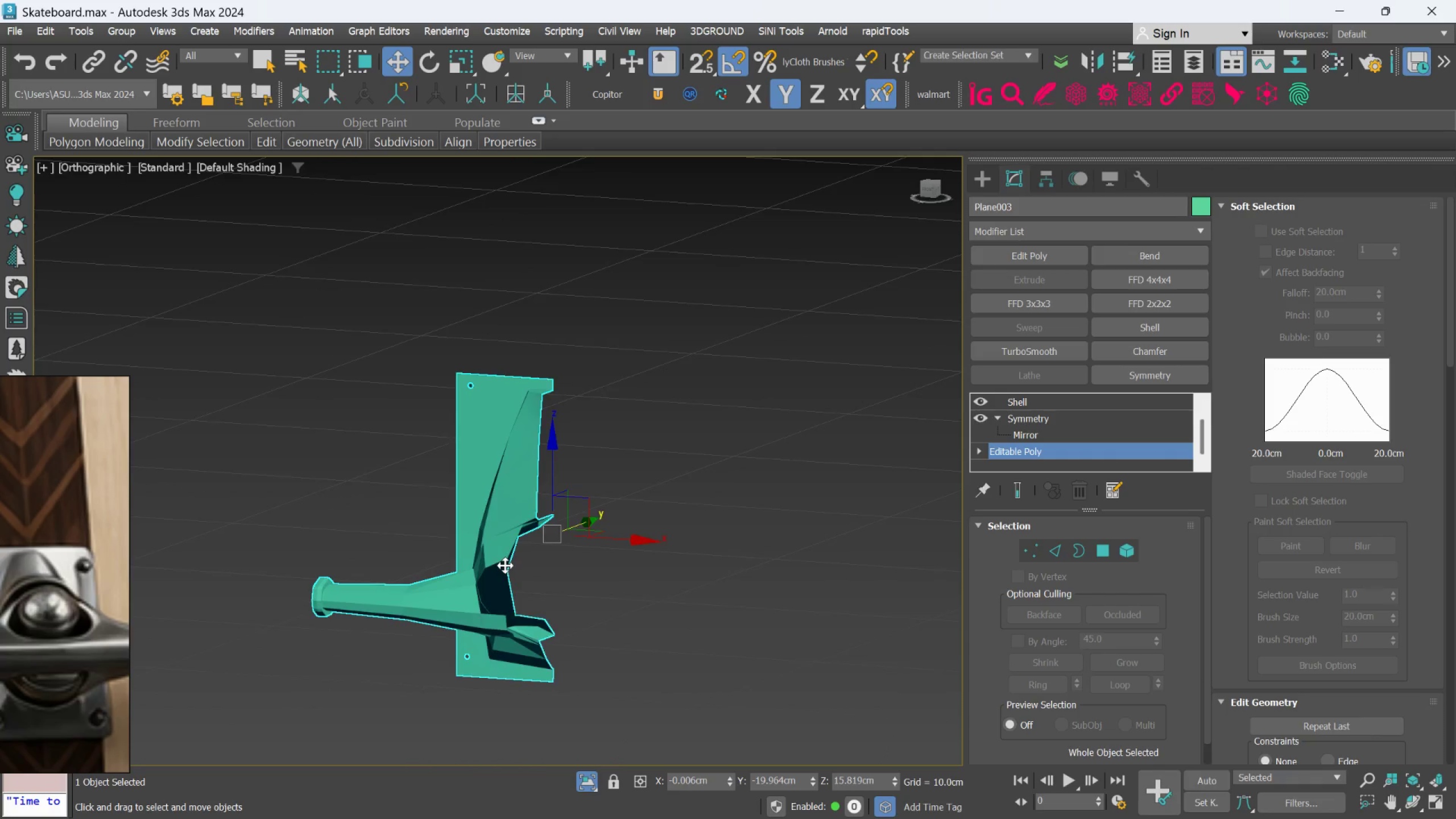 
hold_key(key=AltLeft, duration=1.5)
 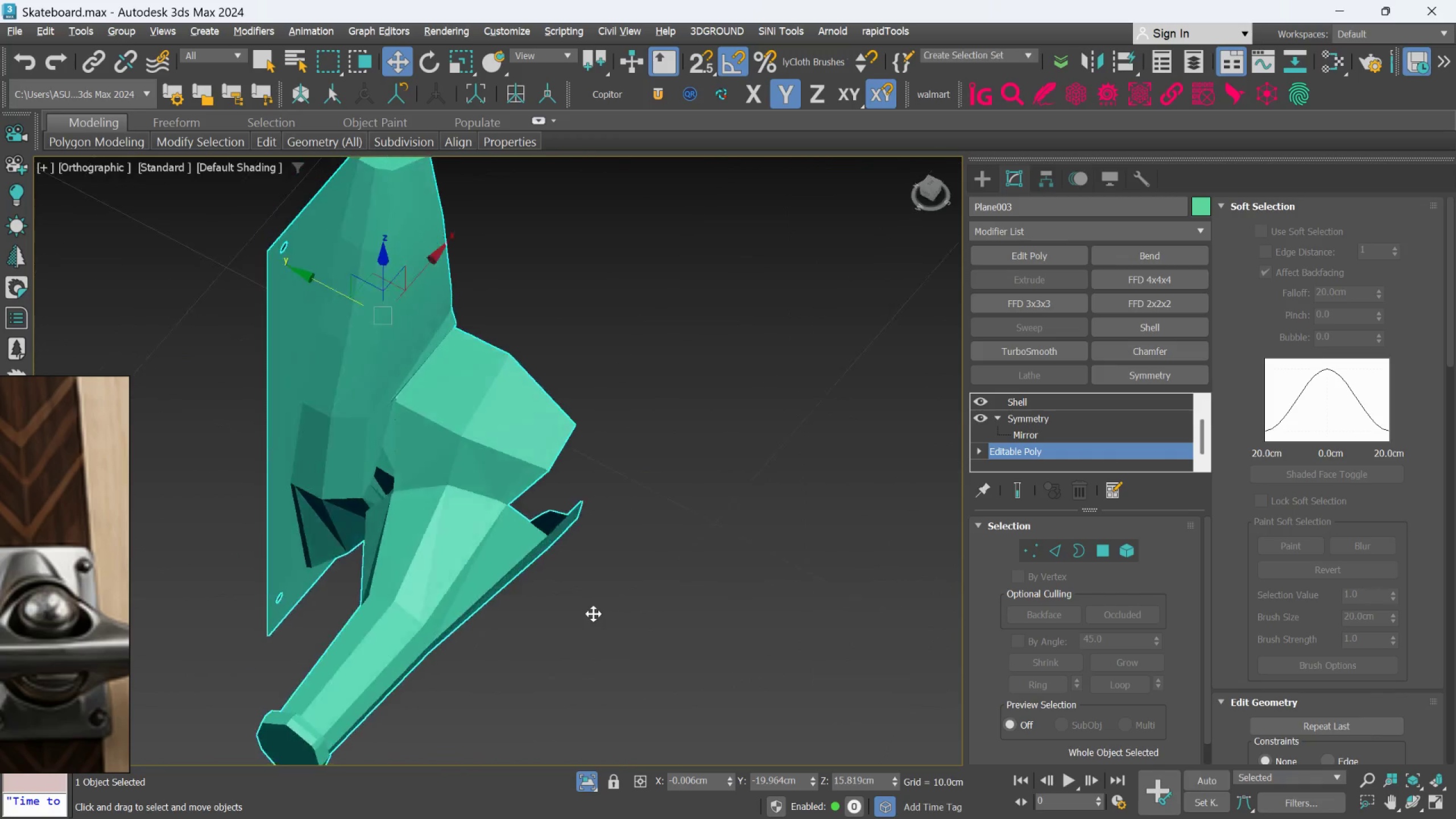 
scroll: coordinate [505, 565], scroll_direction: up, amount: 2.0
 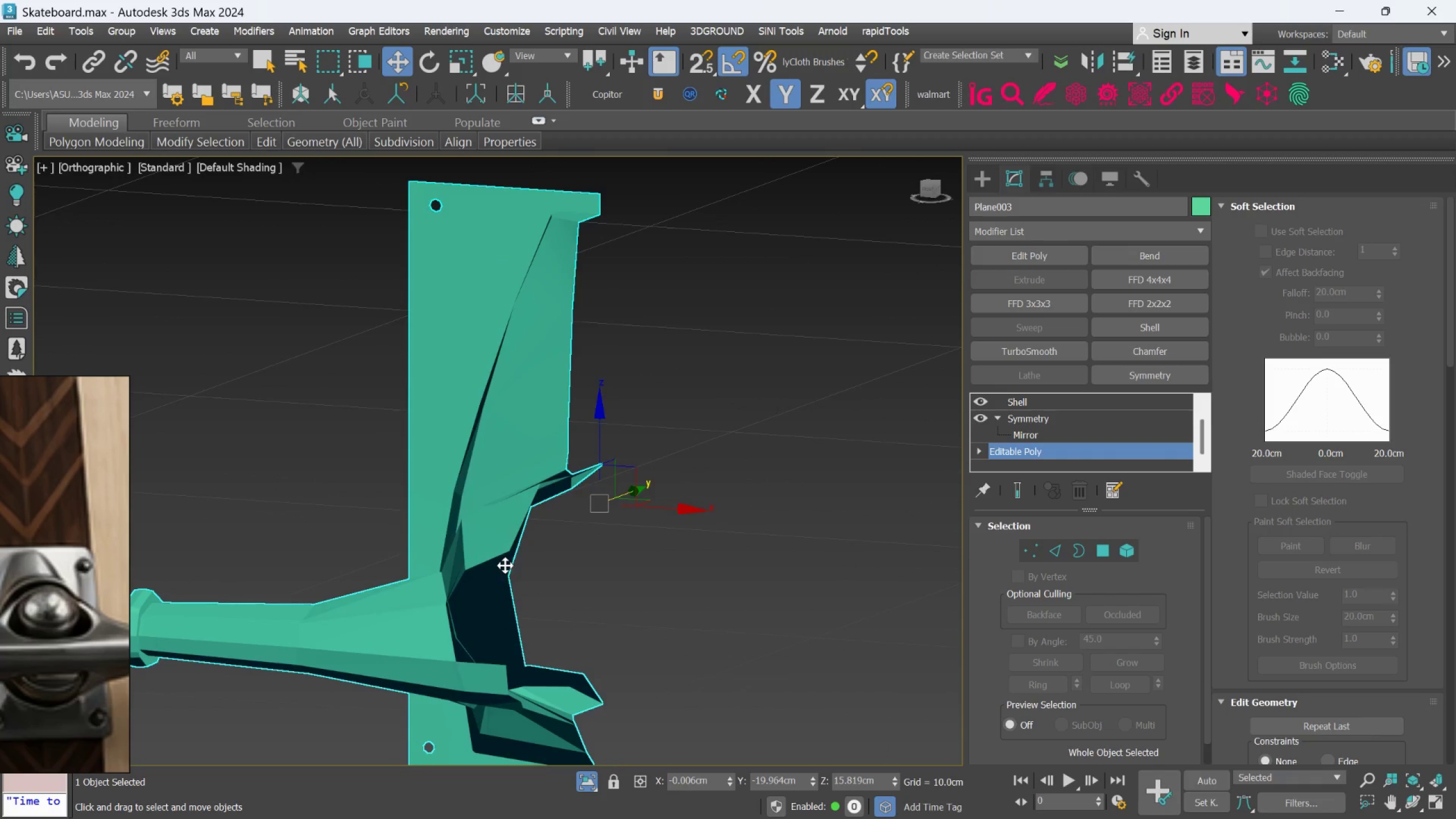 
hold_key(key=AltLeft, duration=0.91)
 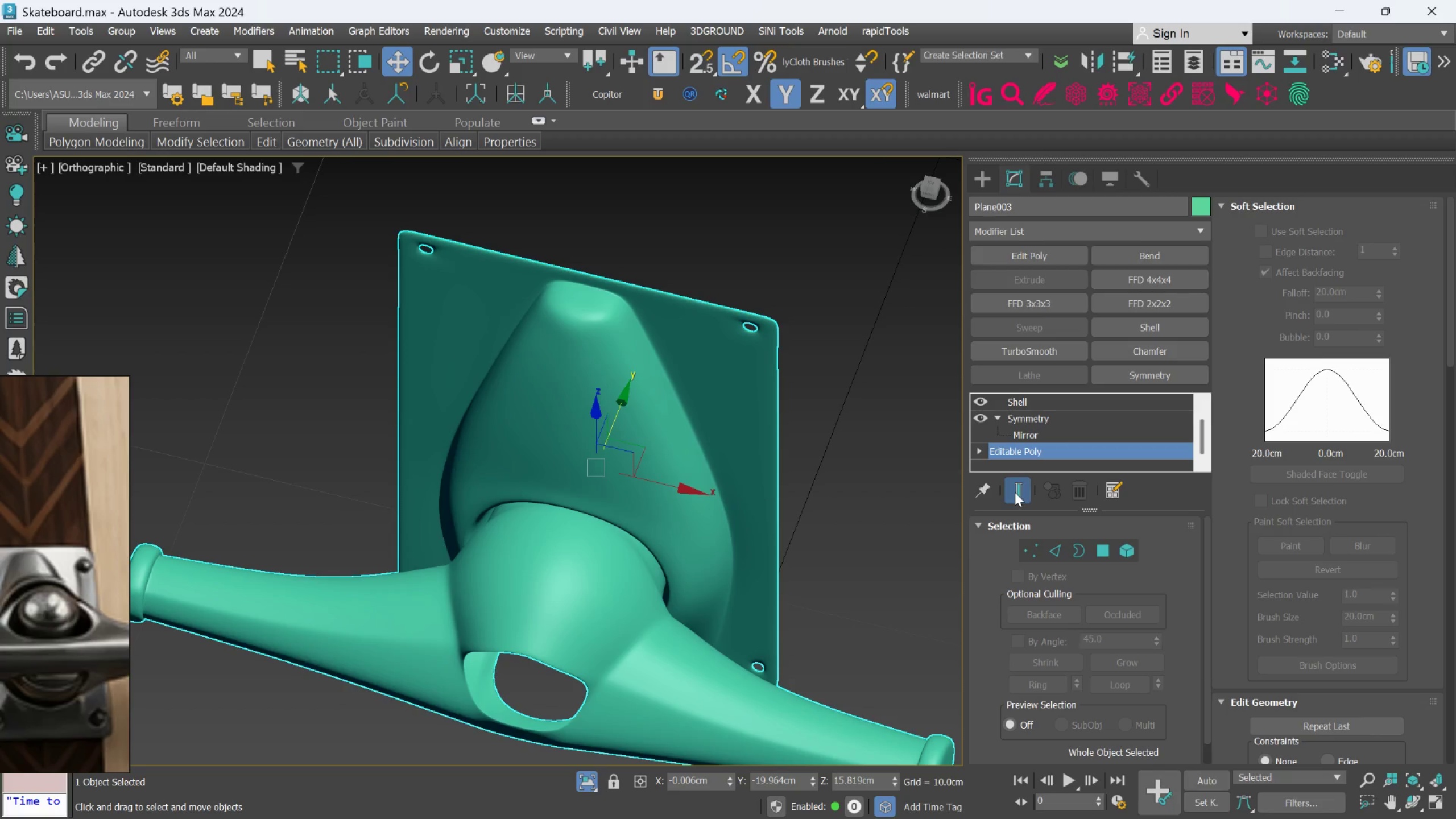 
hold_key(key=AltLeft, duration=0.97)
 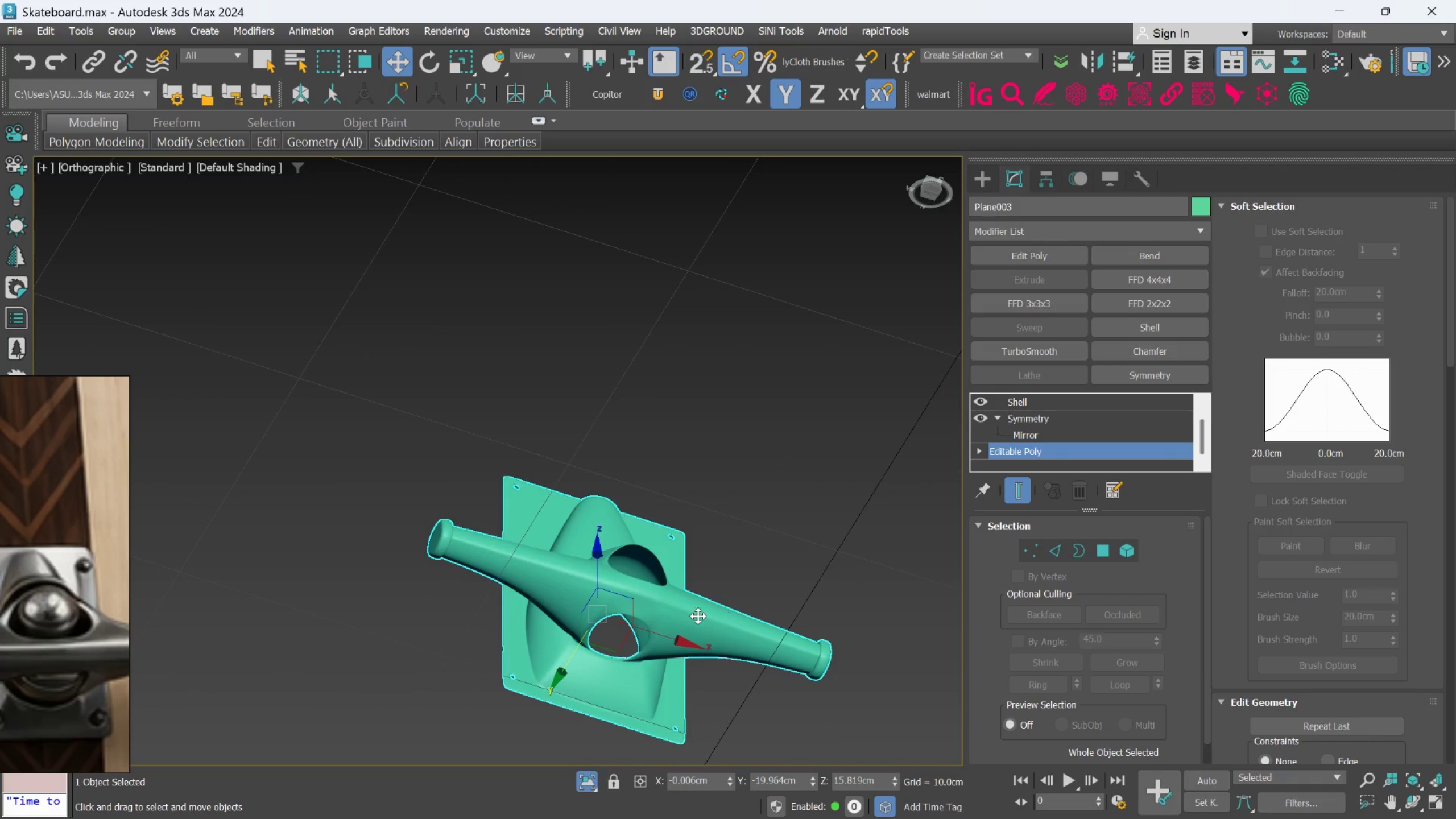 
scroll: coordinate [681, 599], scroll_direction: down, amount: 2.0
 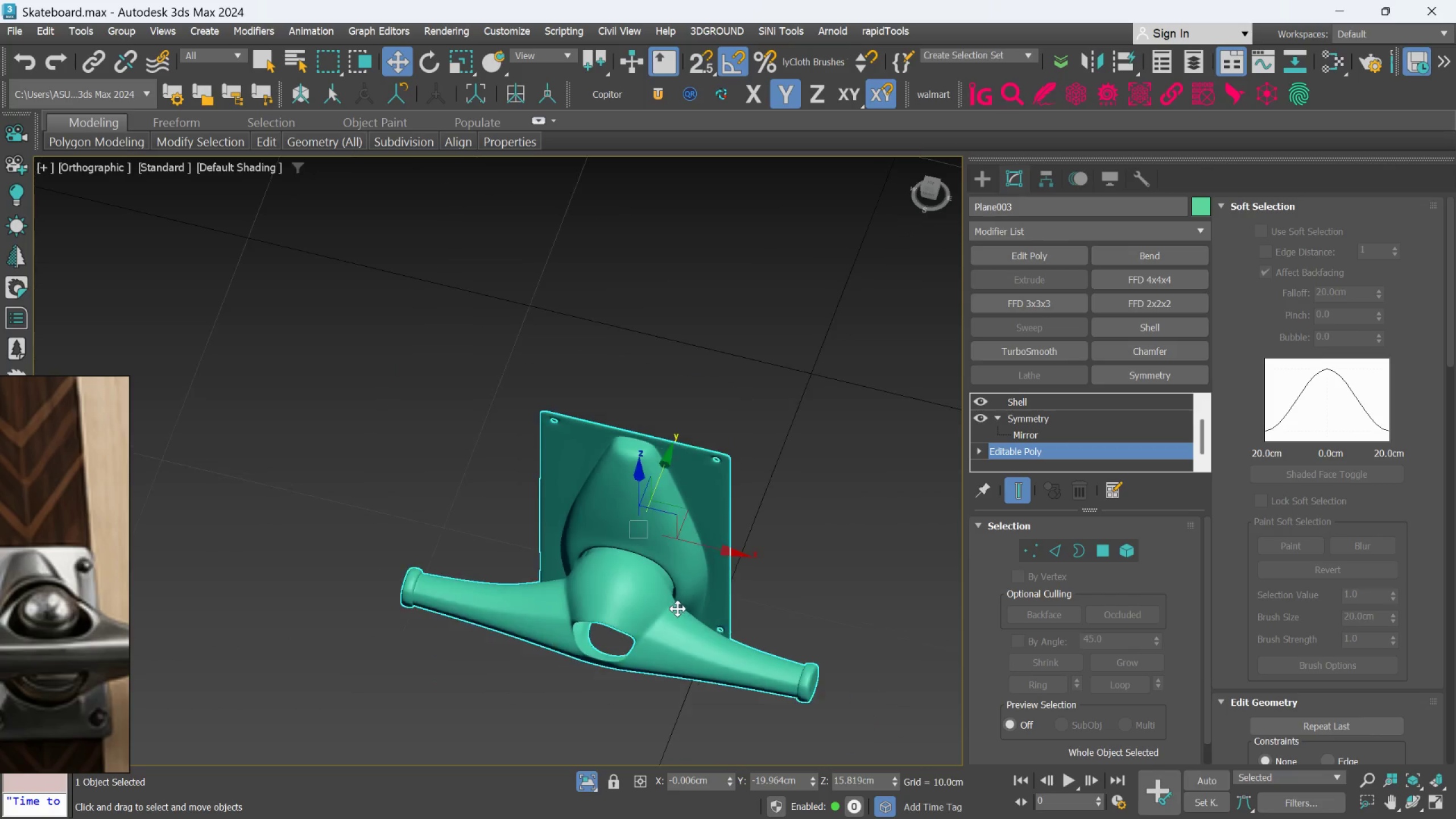 
hold_key(key=AltLeft, duration=1.5)
 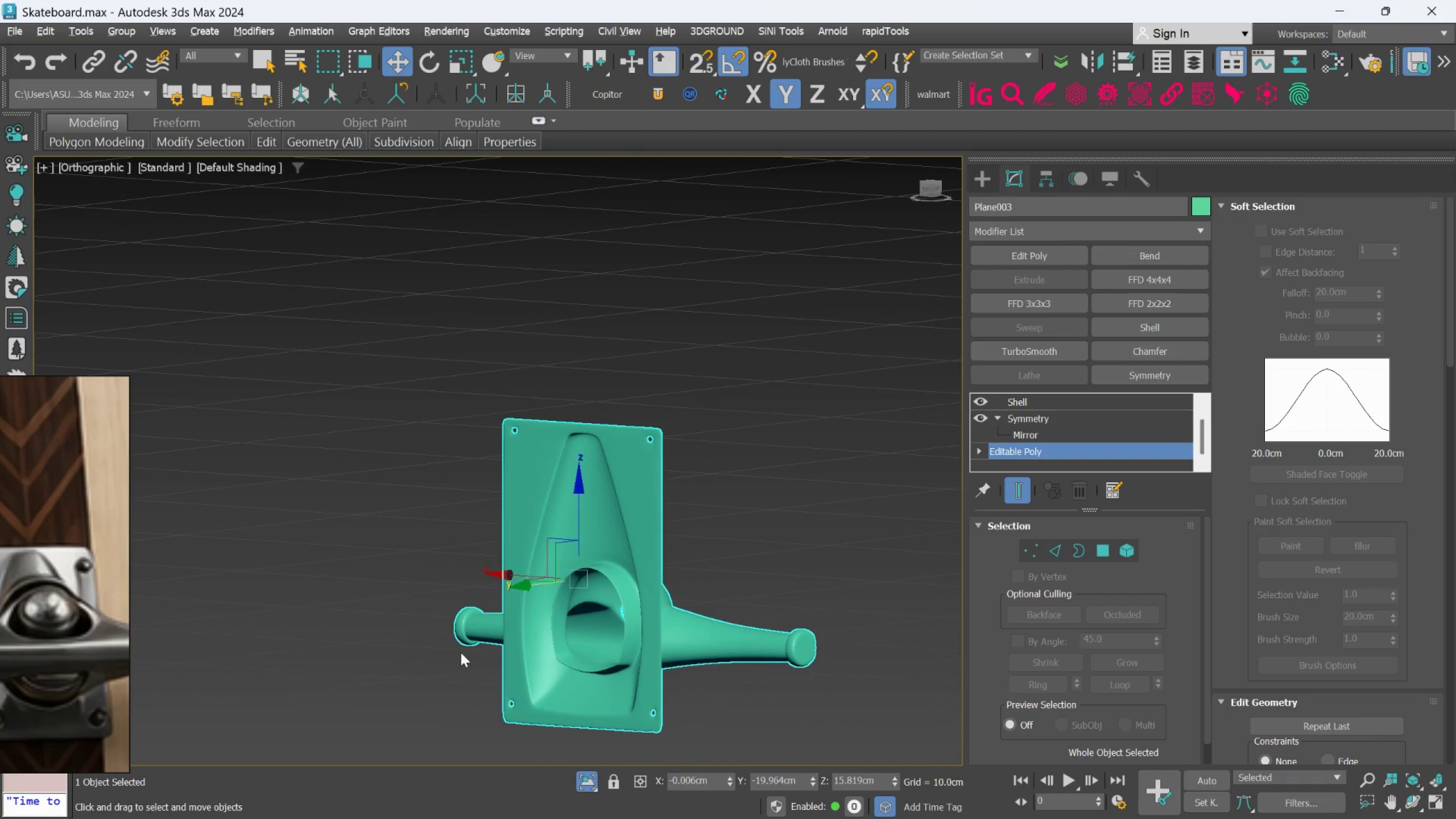 
hold_key(key=AltLeft, duration=0.52)
 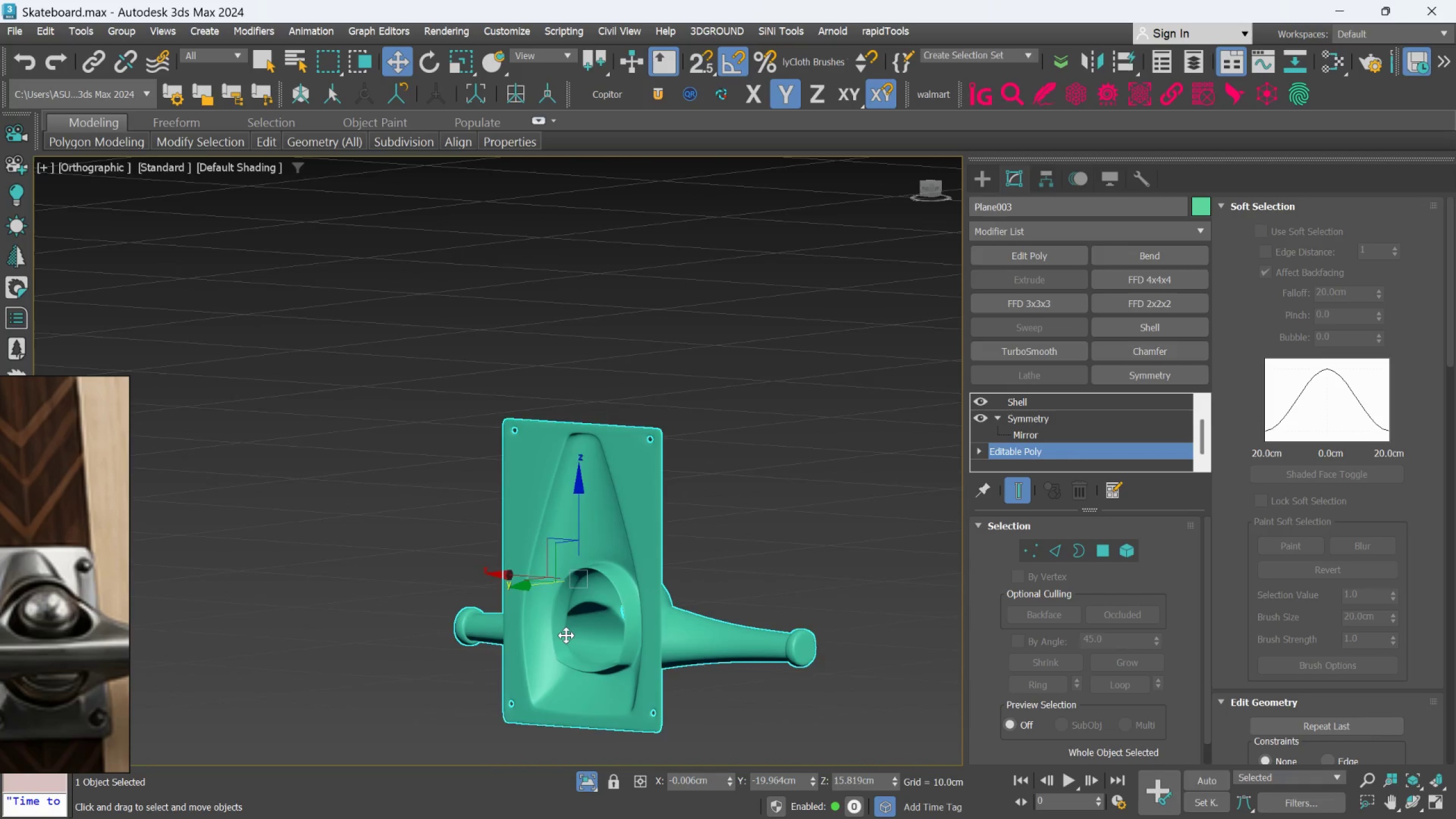 
hold_key(key=AltLeft, duration=1.52)
 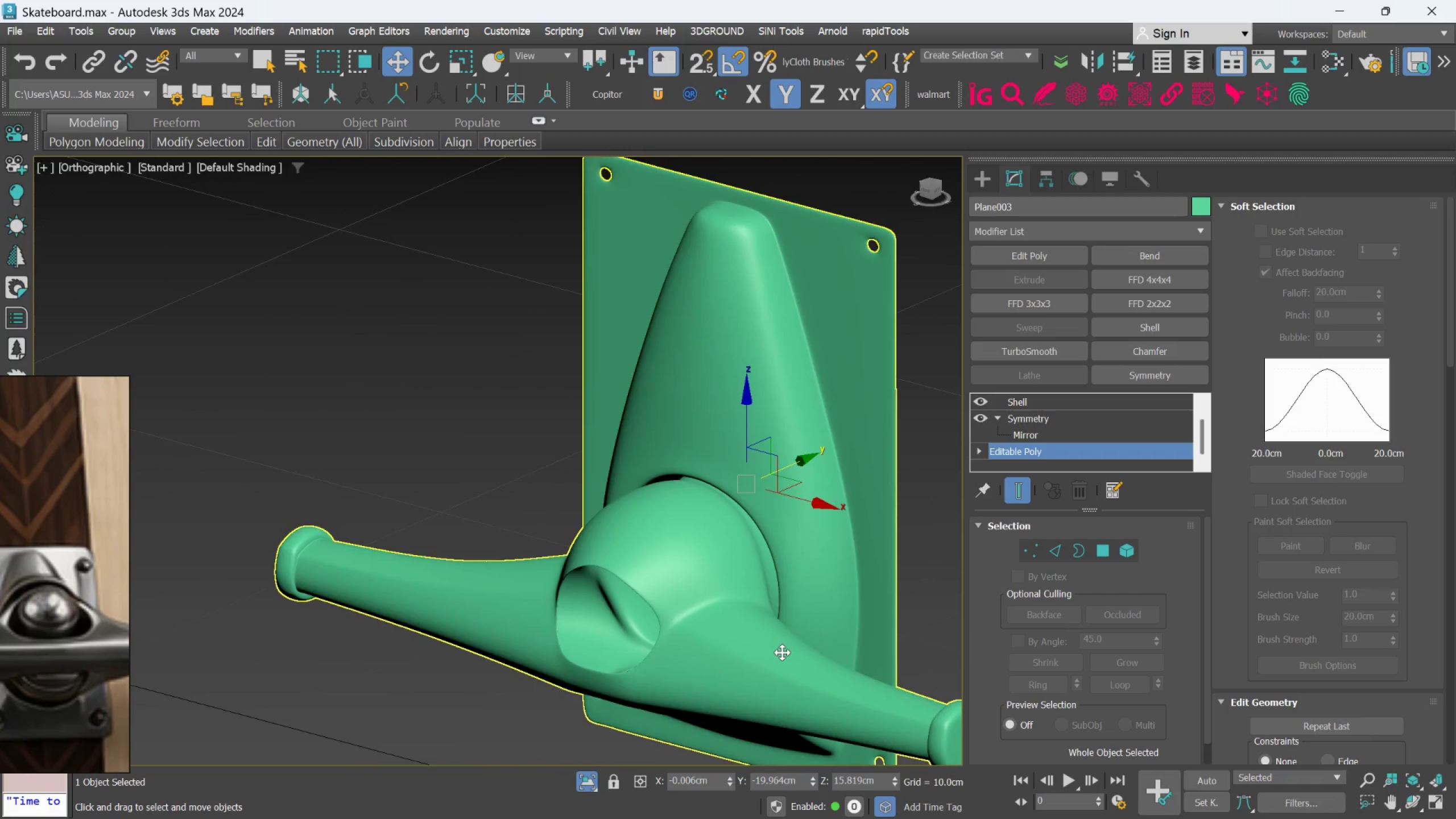 
scroll: coordinate [572, 635], scroll_direction: up, amount: 2.0
 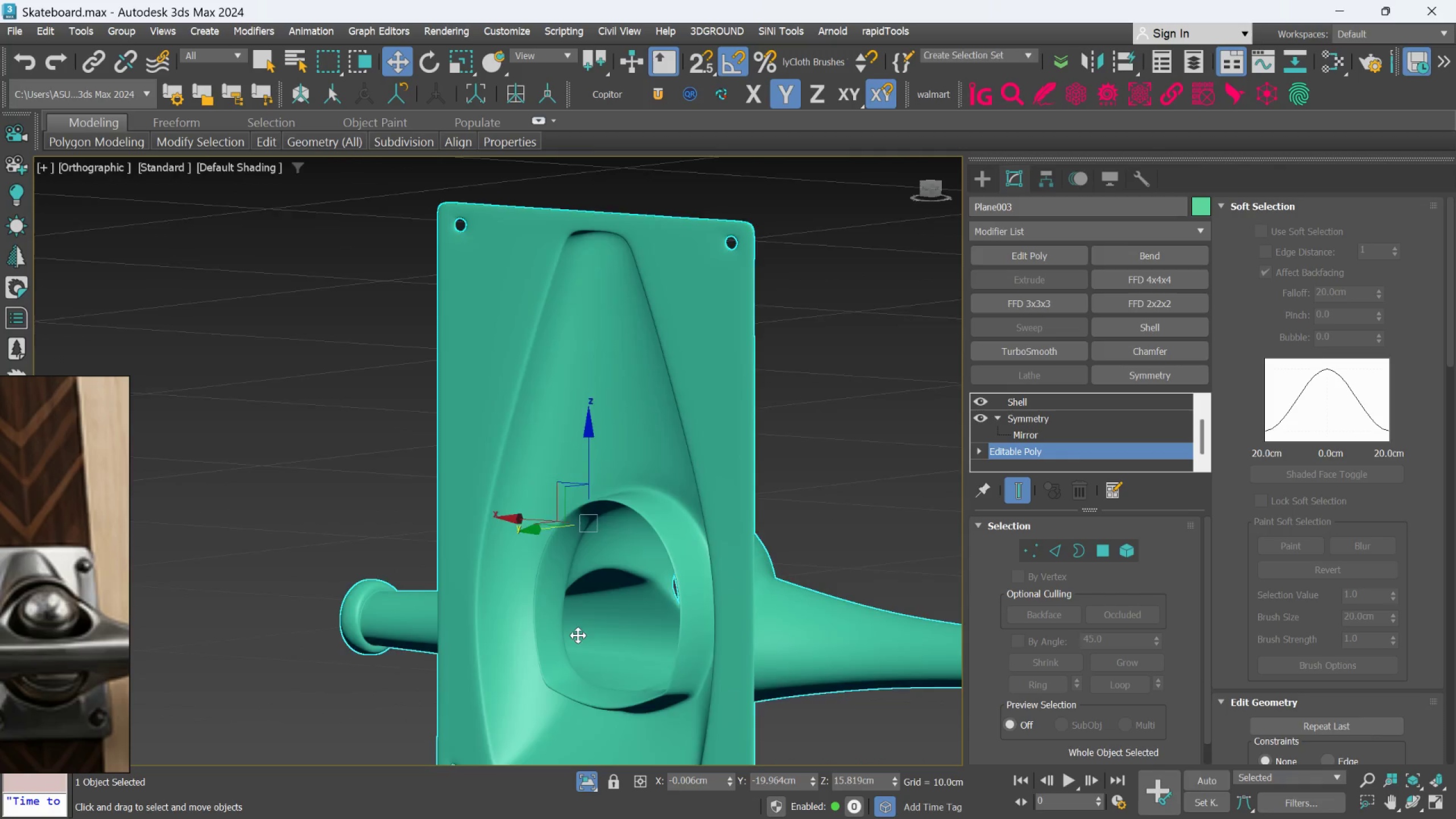 
hold_key(key=AltLeft, duration=0.31)
 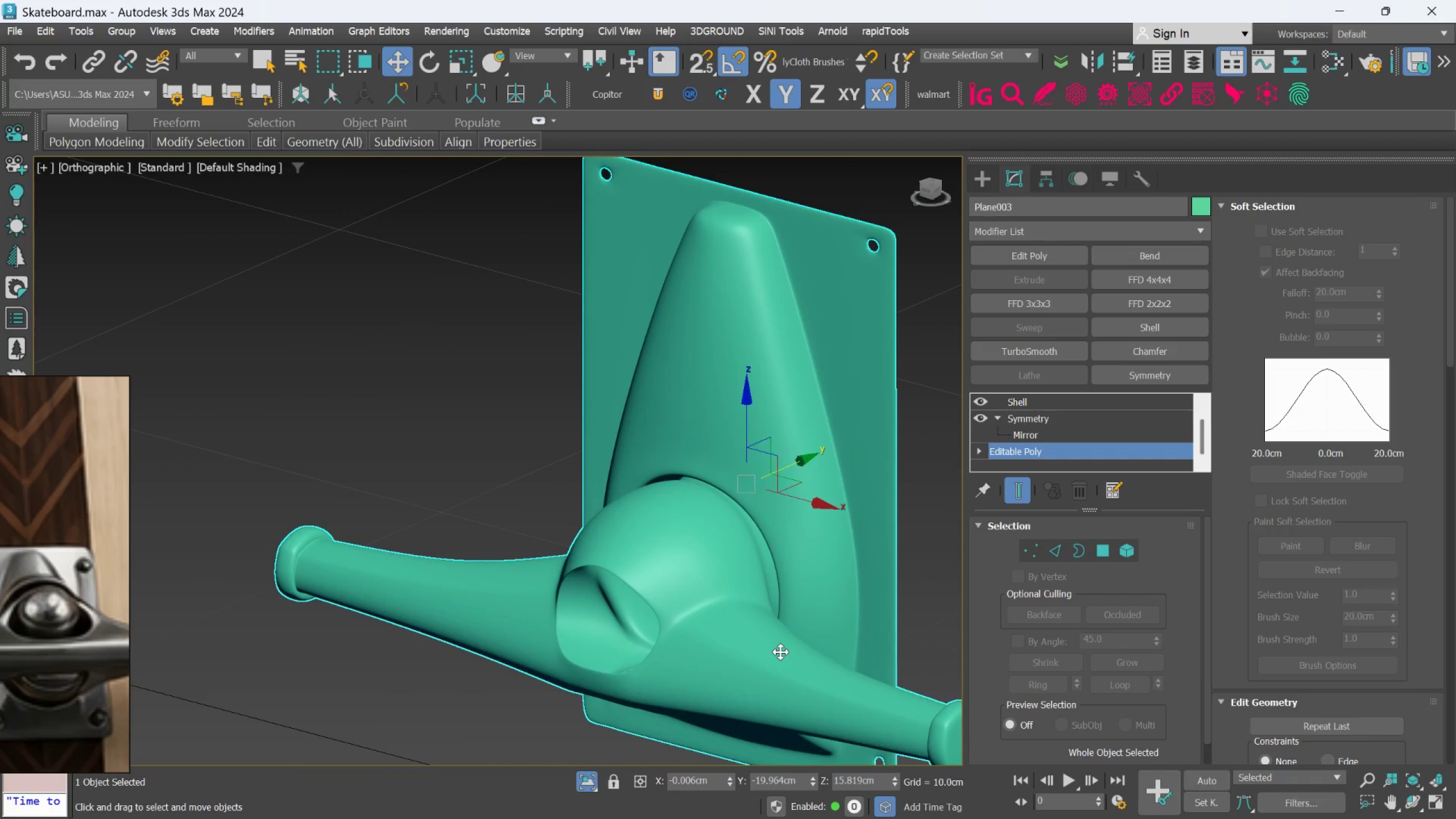 
key(F4)
 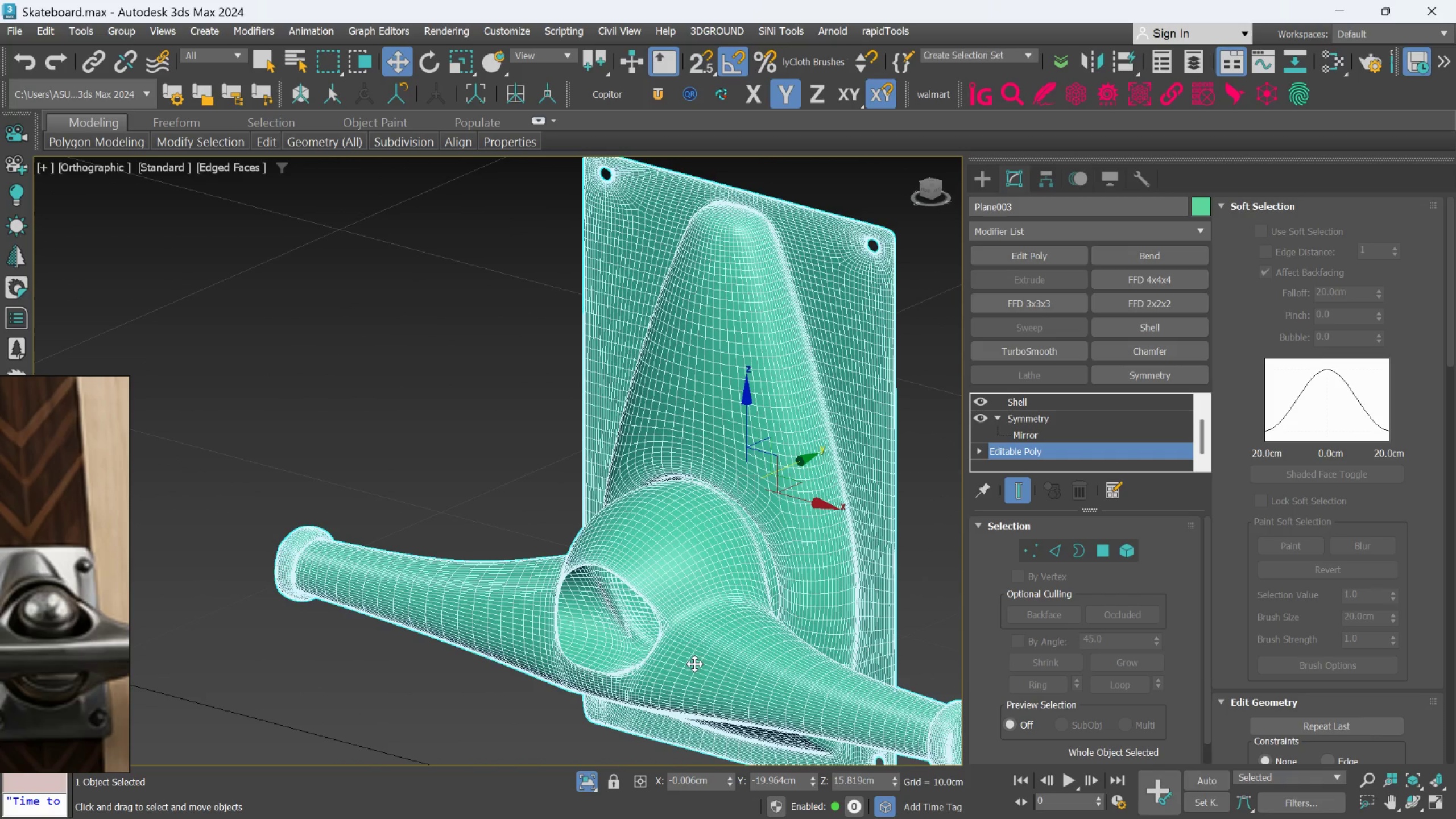 
scroll: coordinate [660, 617], scroll_direction: up, amount: 4.0
 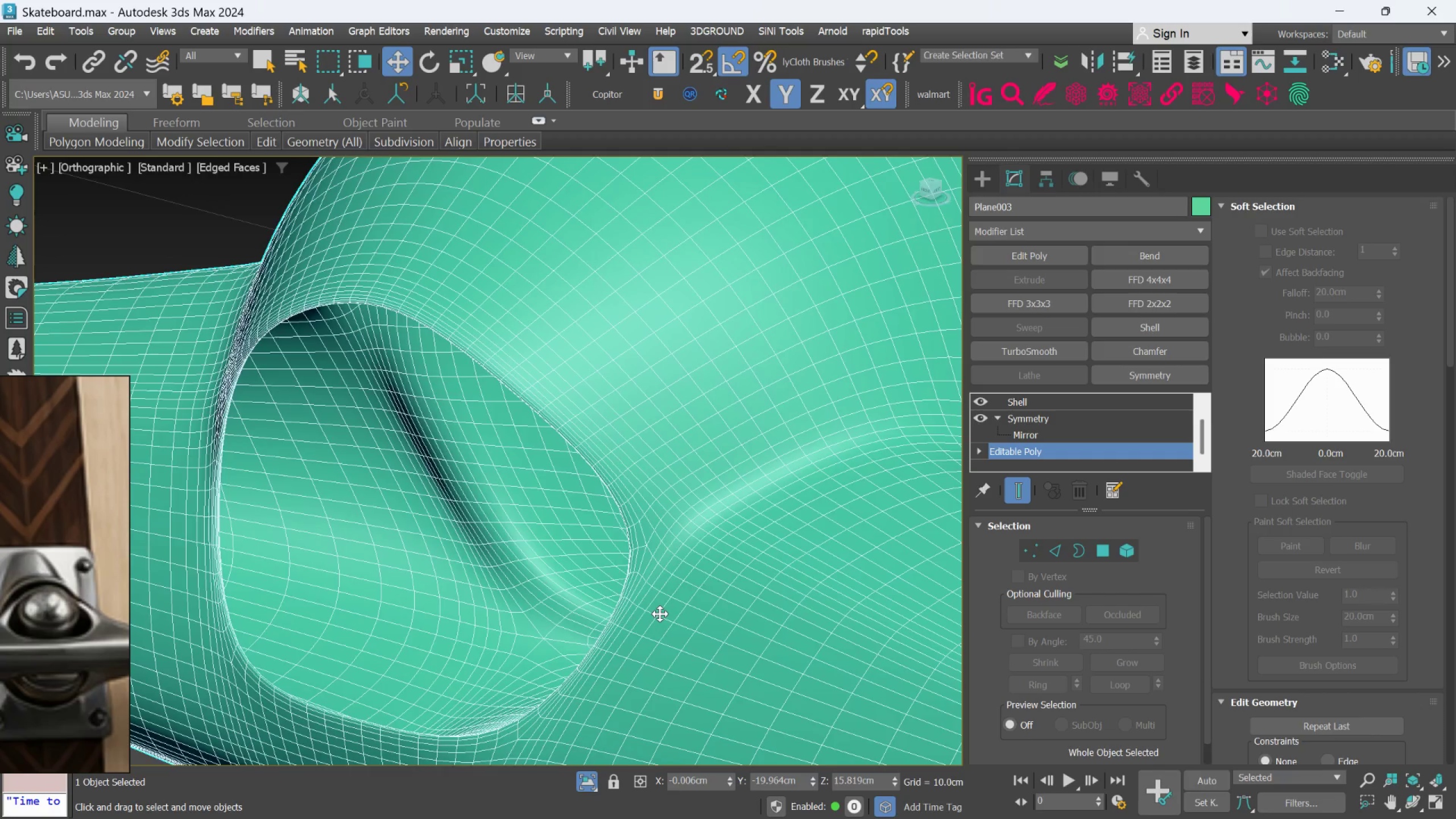 
hold_key(key=AltLeft, duration=1.42)
 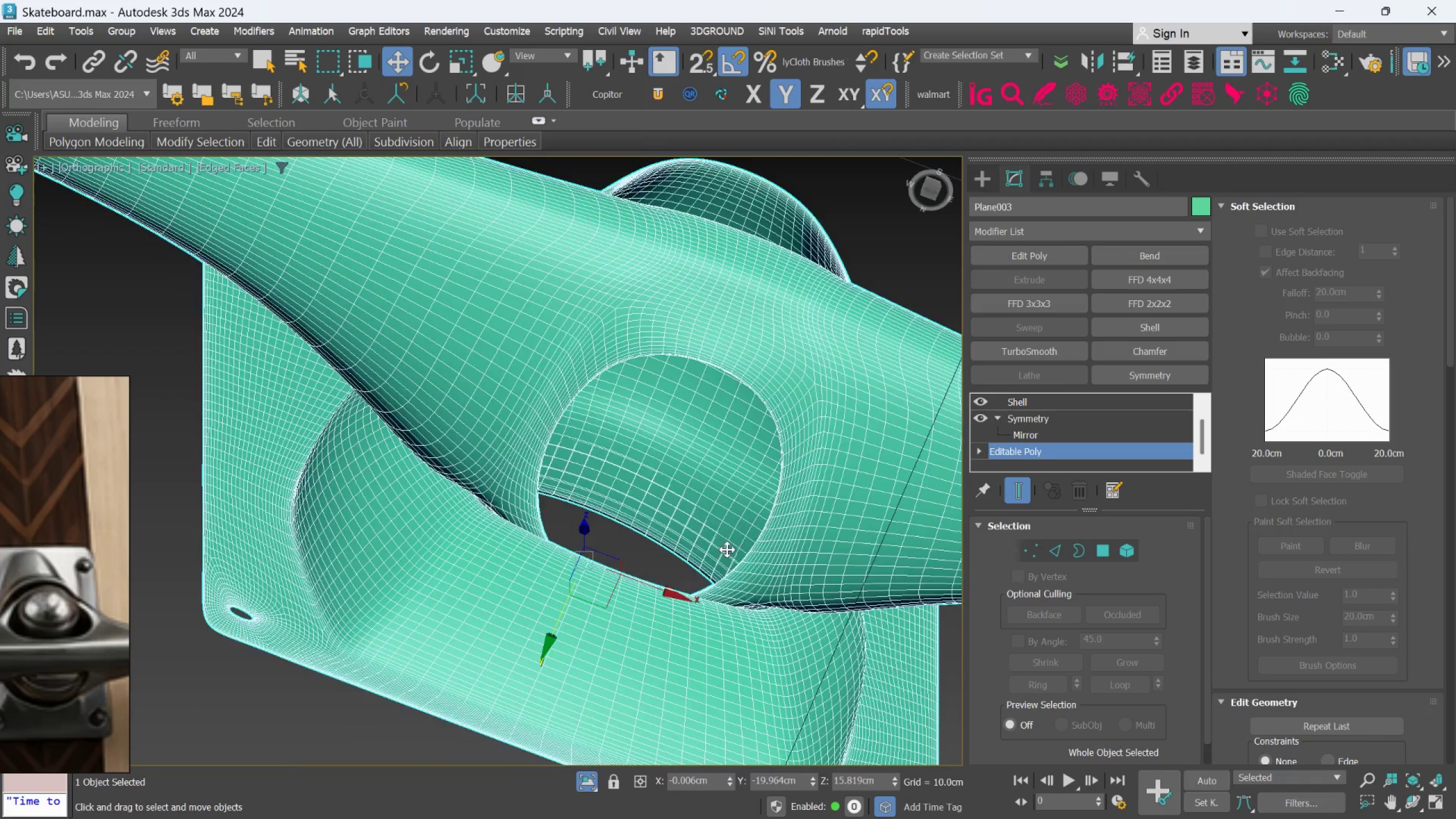 
scroll: coordinate [660, 614], scroll_direction: down, amount: 2.0
 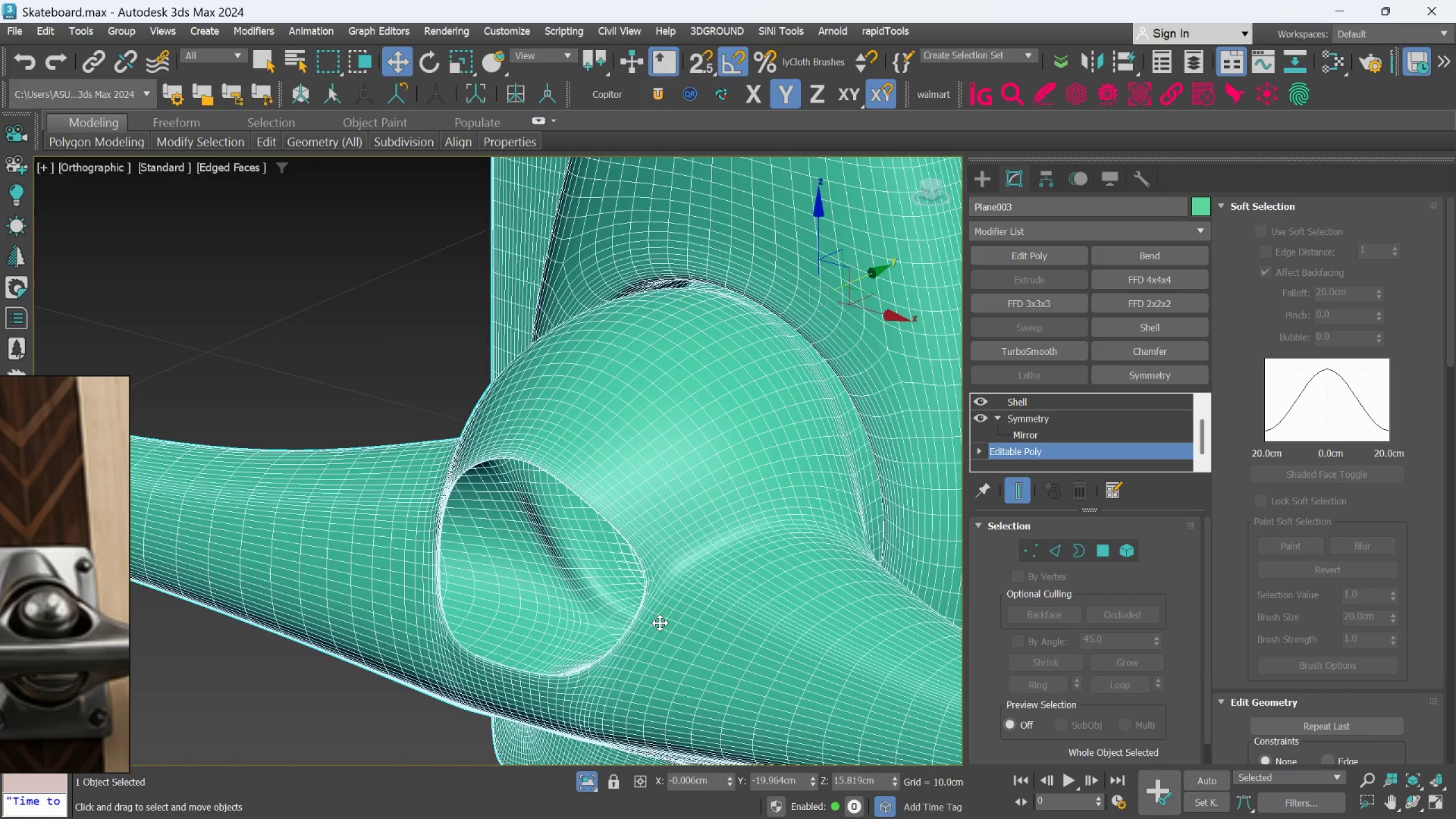 
hold_key(key=AltLeft, duration=1.2)
 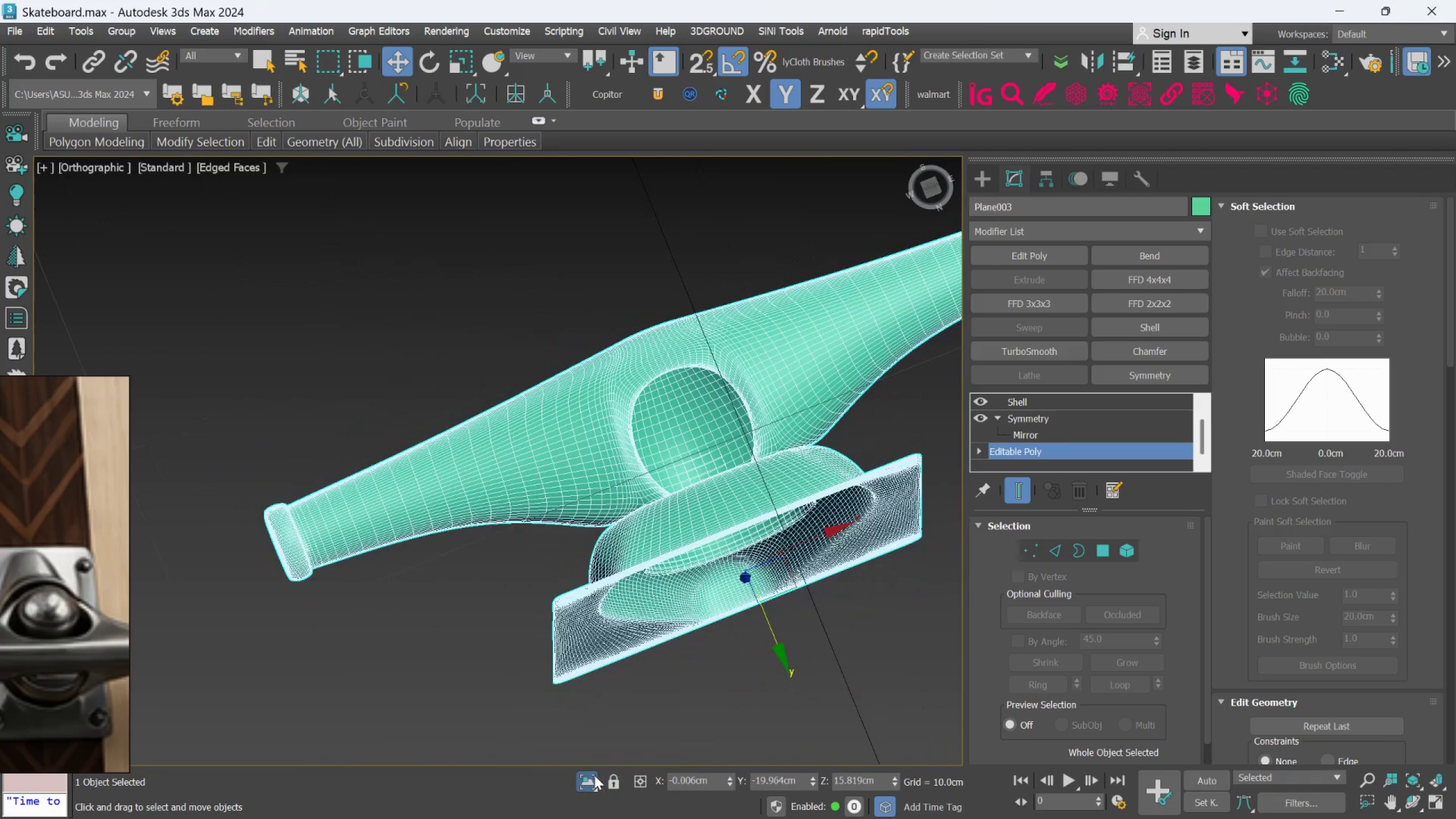 
scroll: coordinate [727, 582], scroll_direction: down, amount: 2.0
 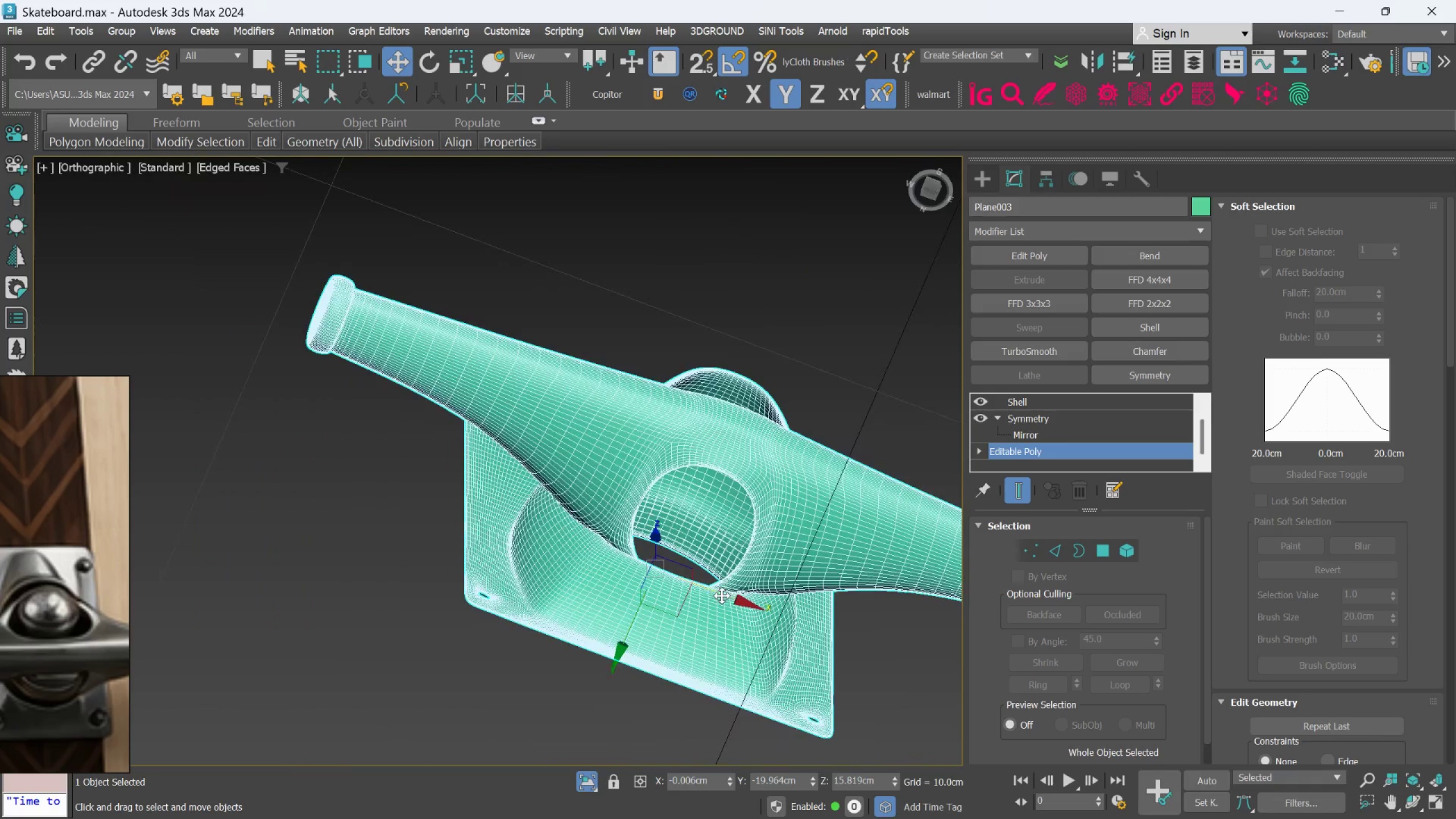 
left_click([594, 775])
 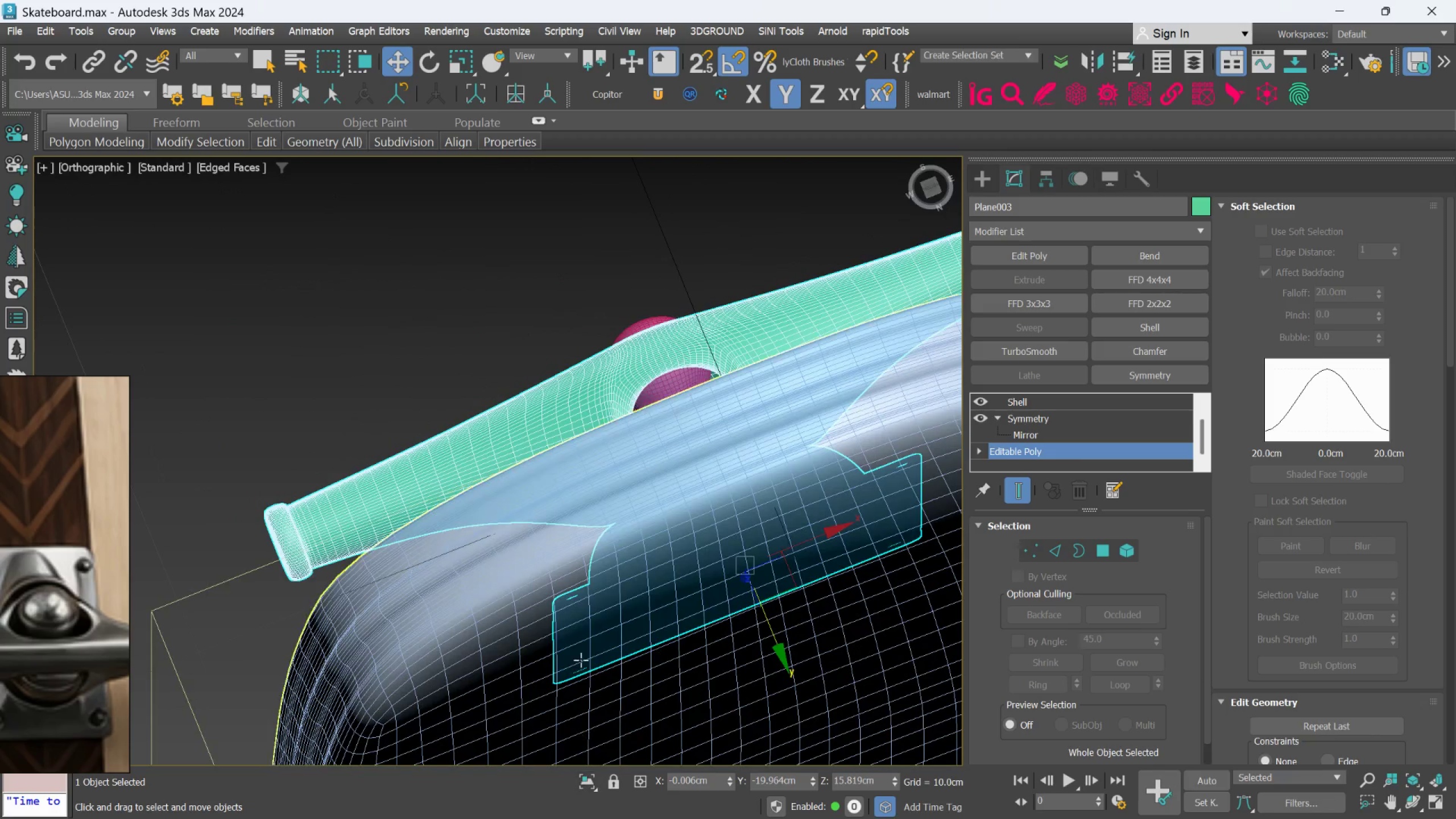 
hold_key(key=AltLeft, duration=0.61)
 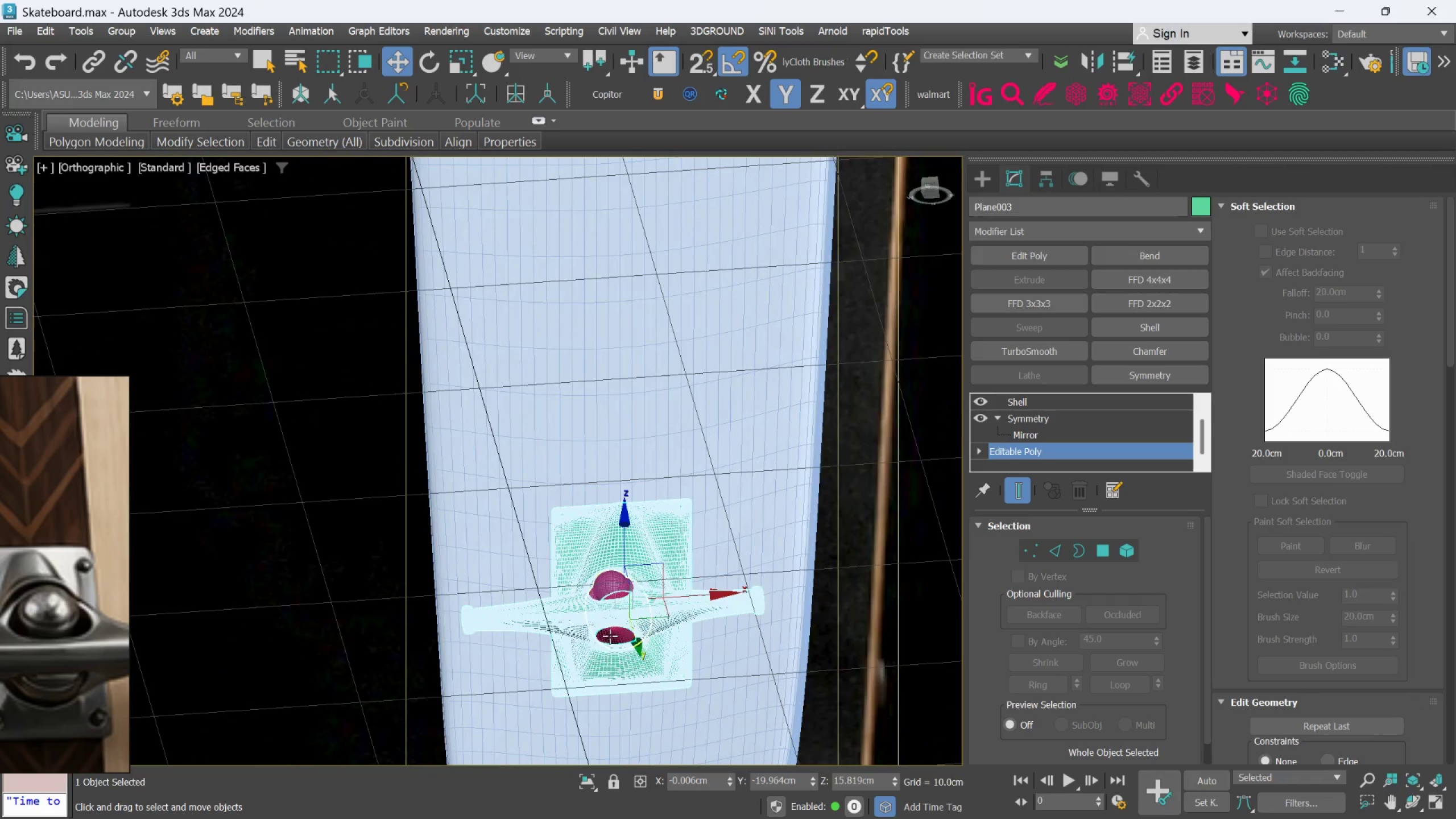 
scroll: coordinate [573, 642], scroll_direction: down, amount: 3.0
 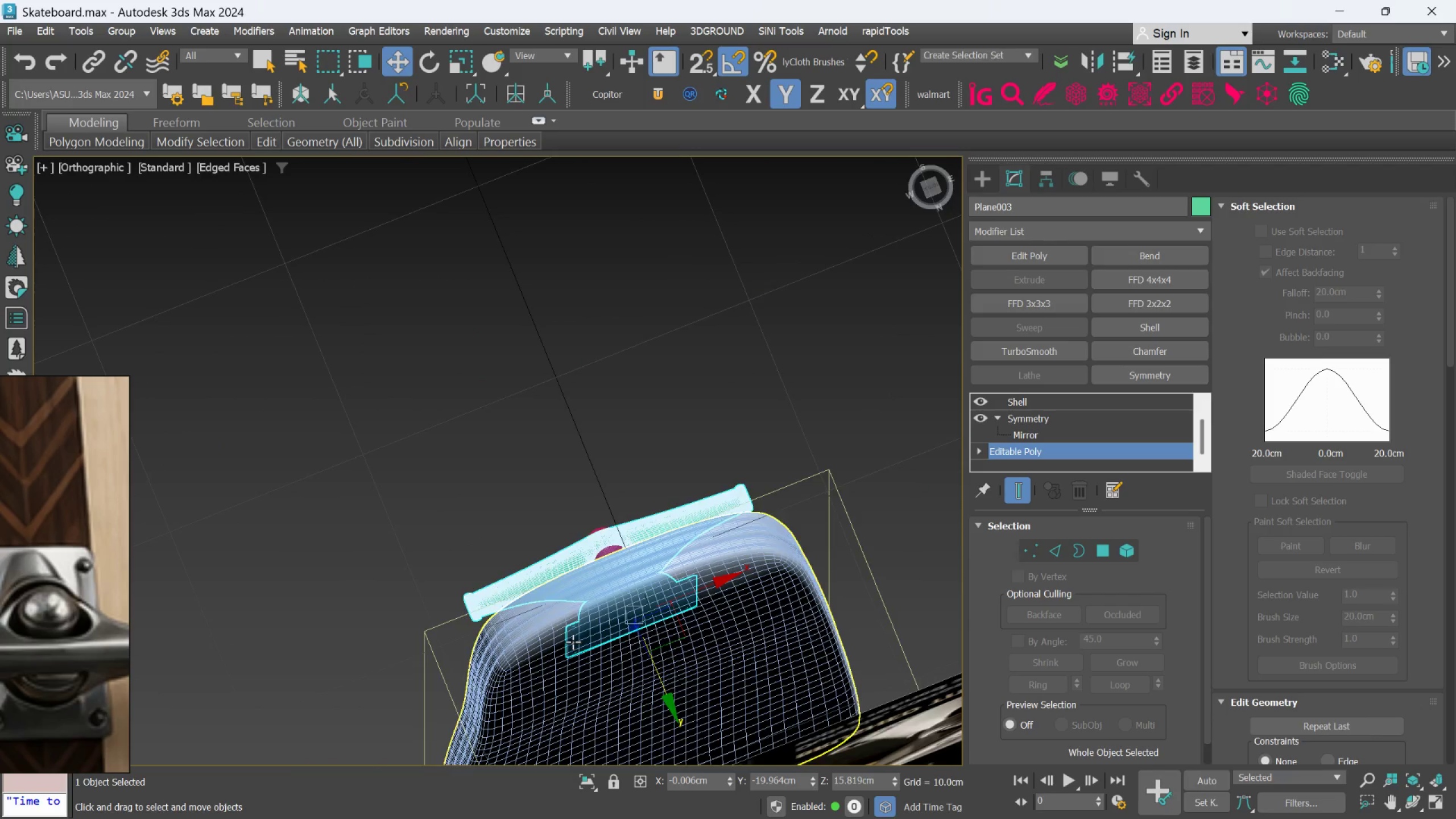 
hold_key(key=AltLeft, duration=1.51)
 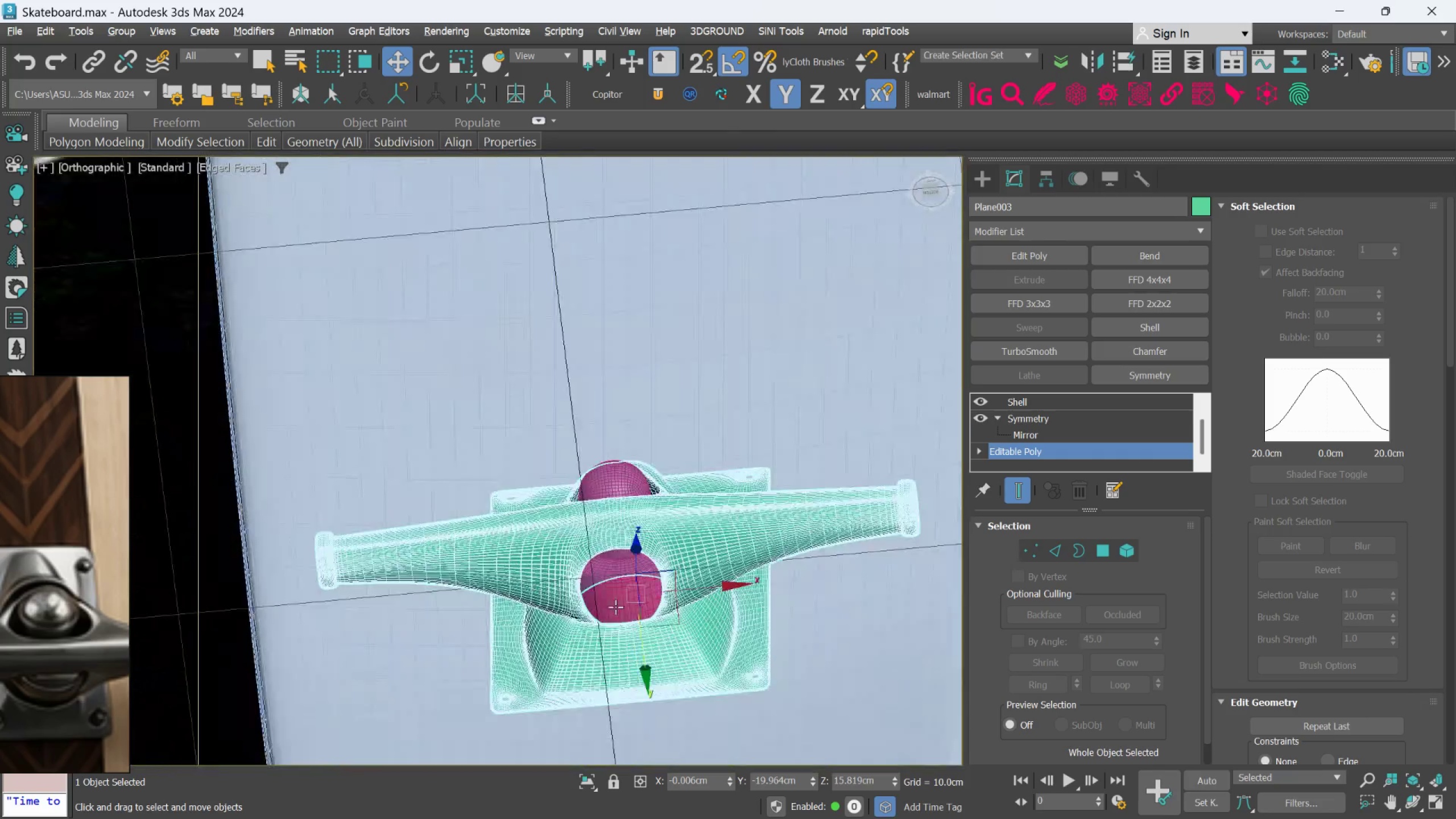 
scroll: coordinate [610, 636], scroll_direction: up, amount: 2.0
 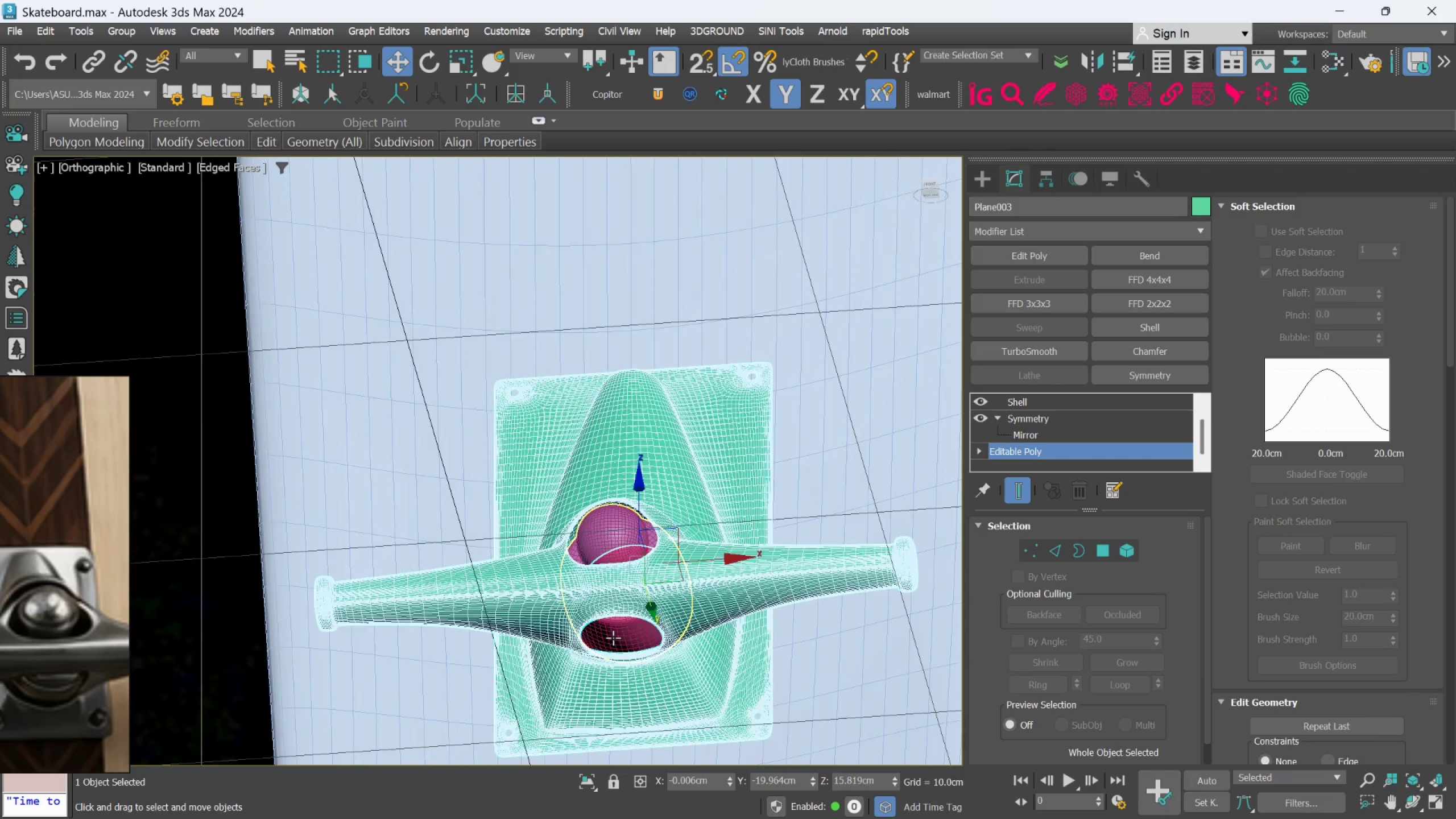 
hold_key(key=AltLeft, duration=1.5)
 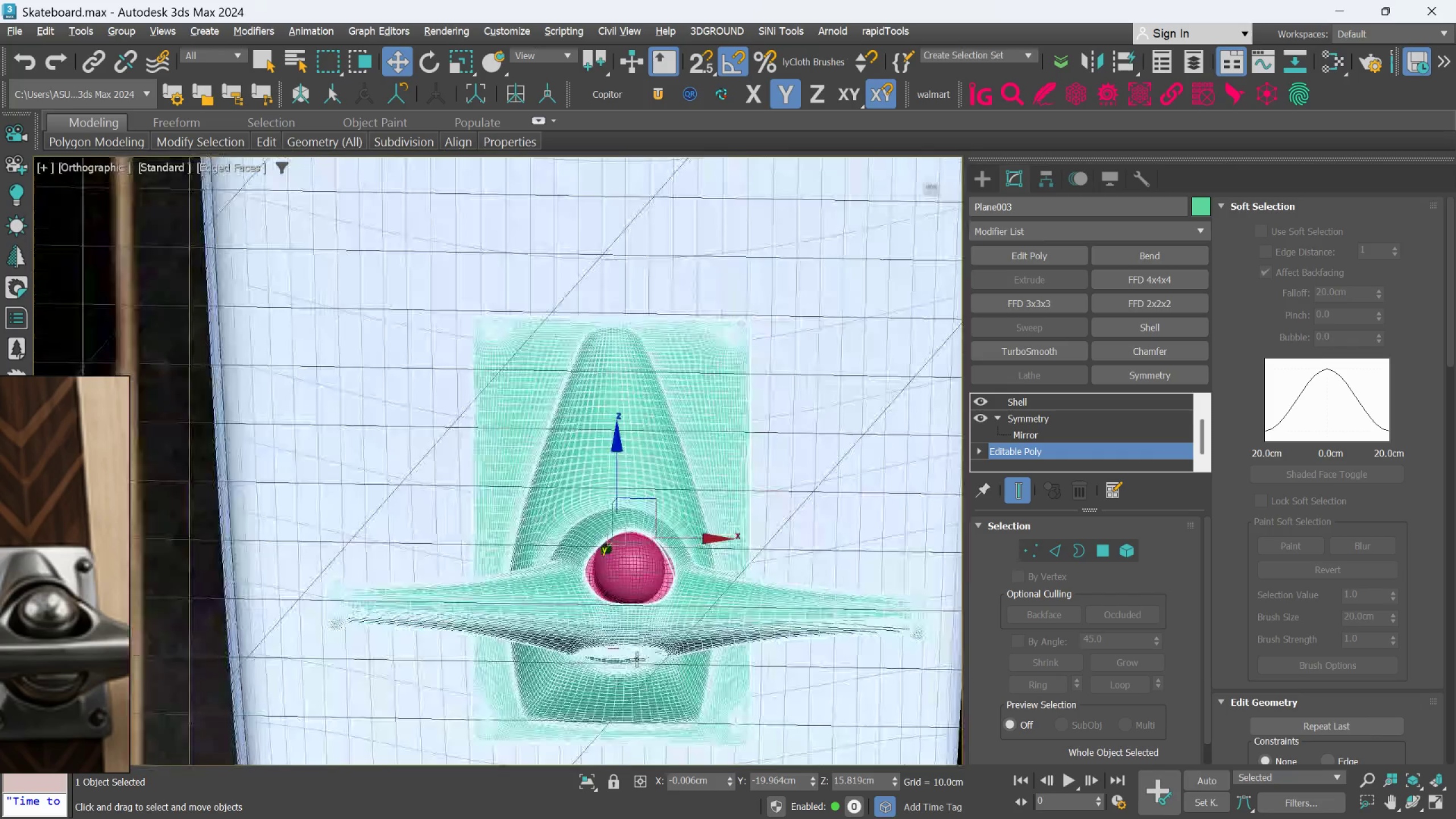 
hold_key(key=AltLeft, duration=1.12)
 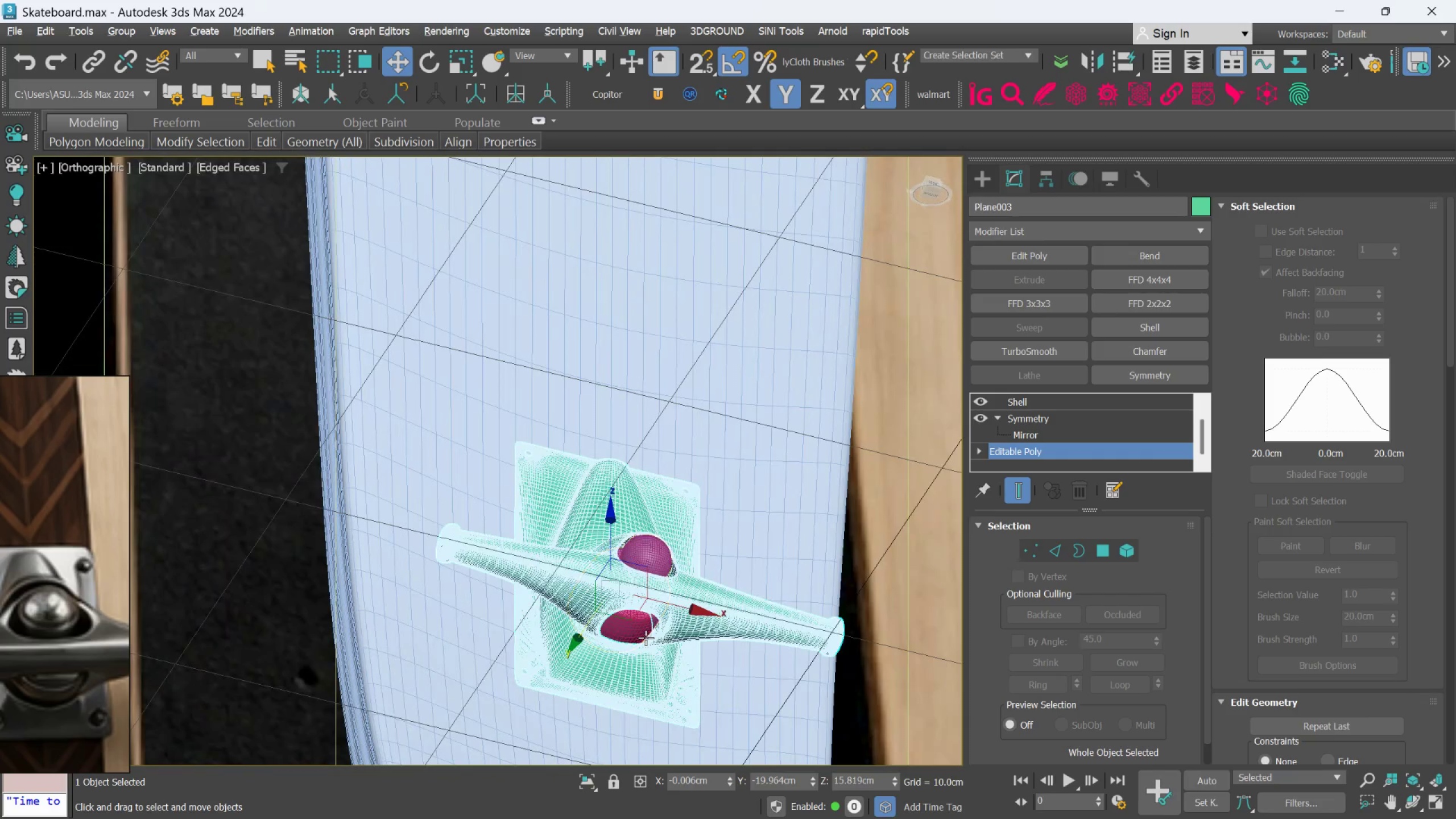 
hold_key(key=AltLeft, duration=1.24)
scroll: coordinate [648, 630], scroll_direction: down, amount: 1.0
 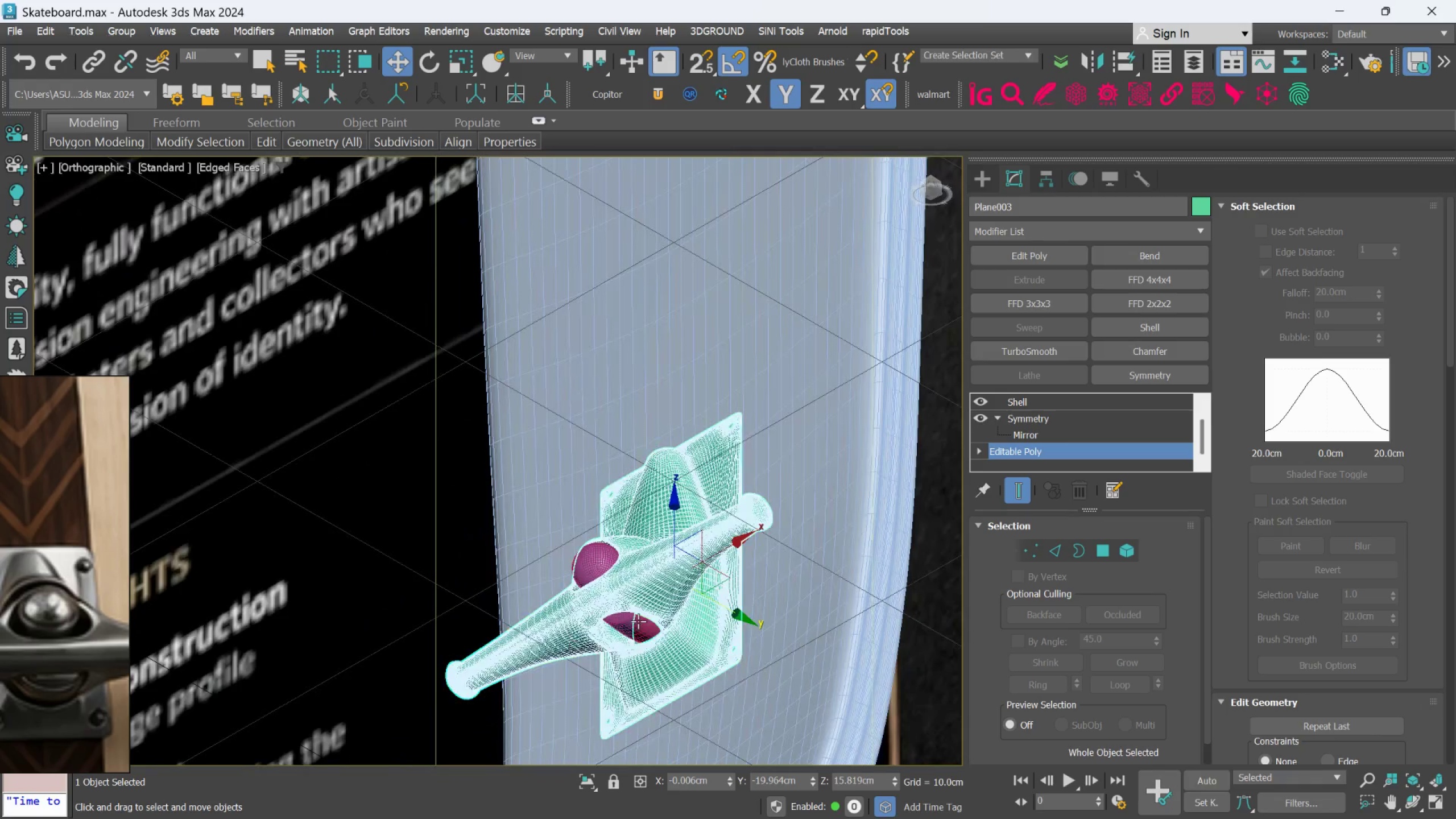 
key(Alt+AltLeft)
 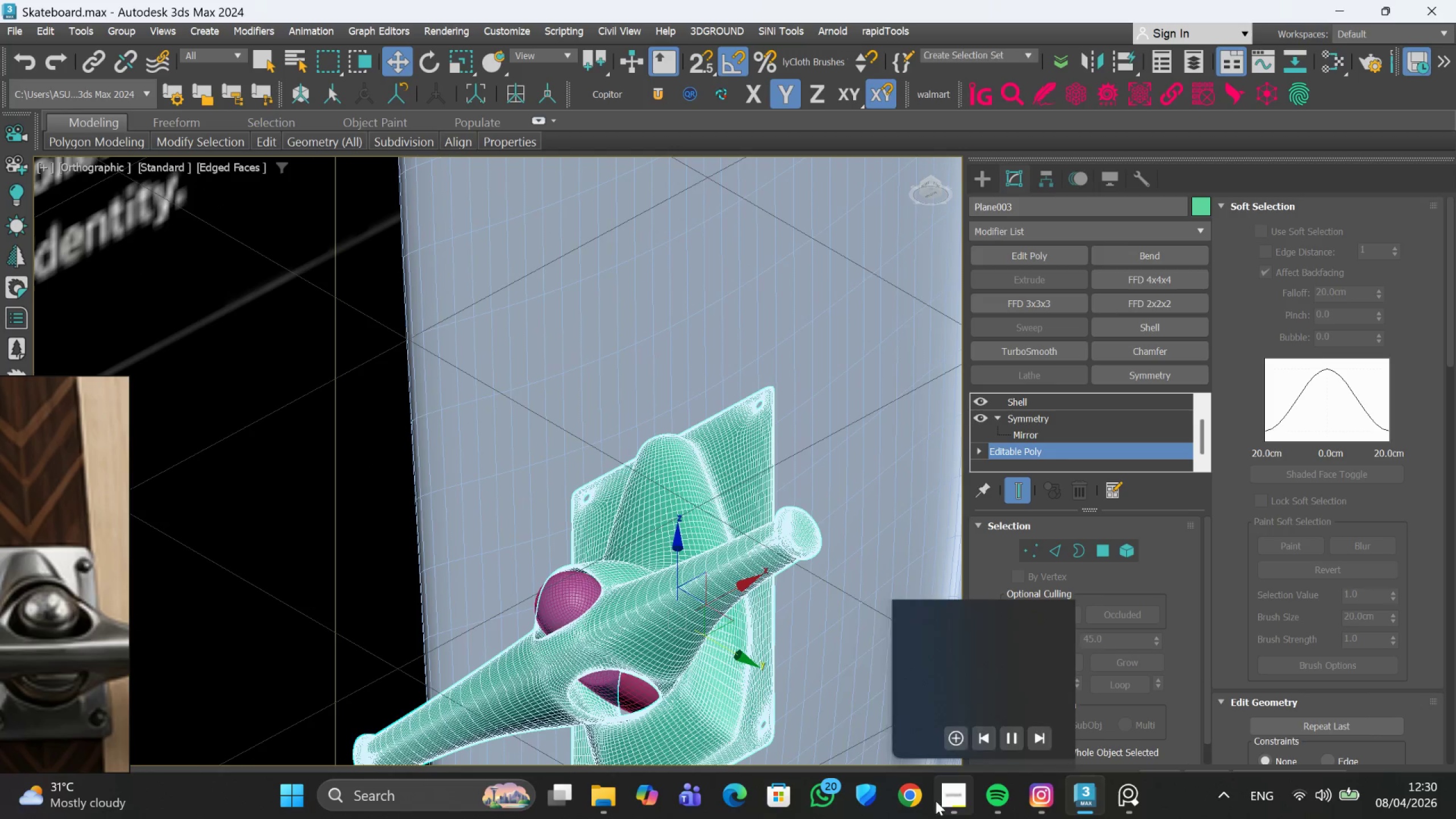 
scroll: coordinate [725, 584], scroll_direction: up, amount: 1.0
 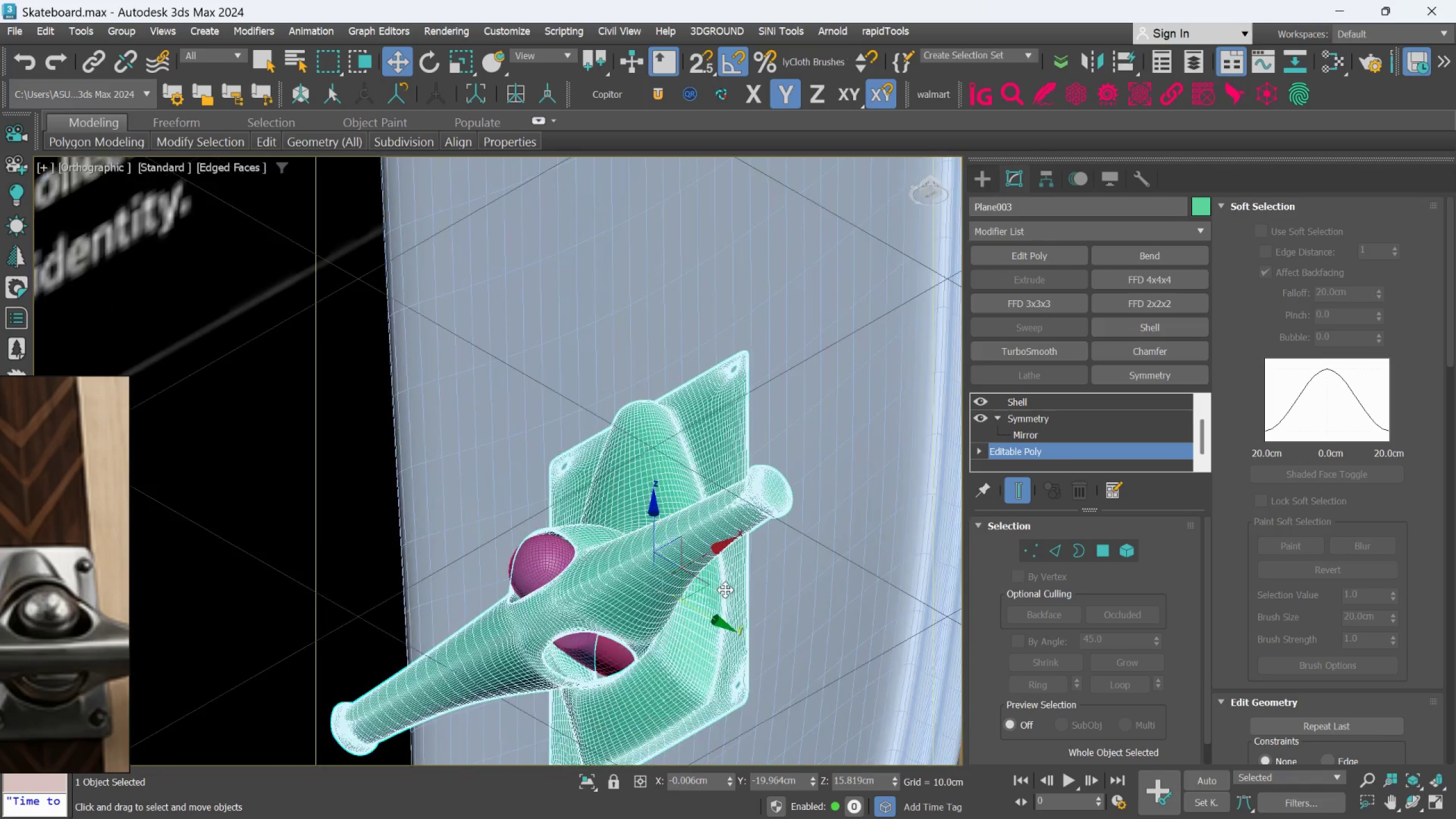 
left_click([894, 710])